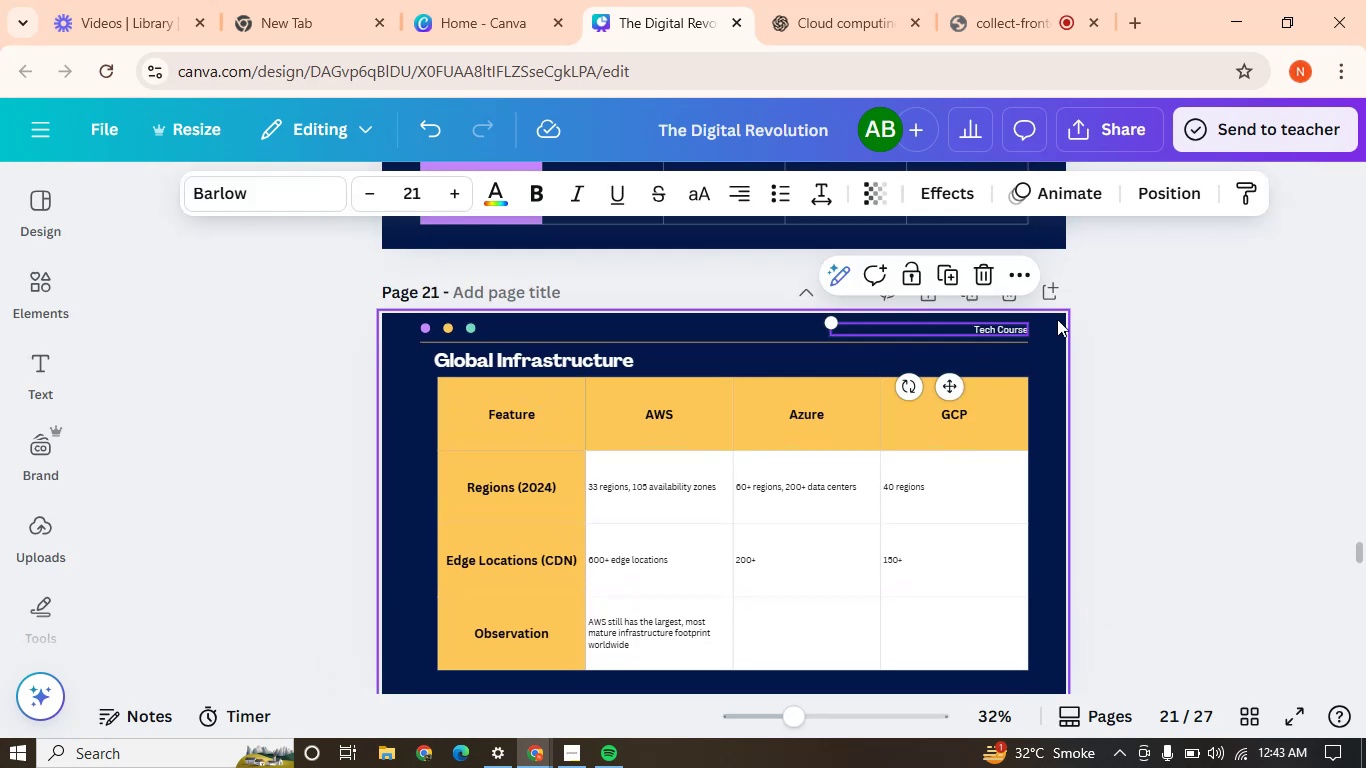 
left_click([1082, 321])
 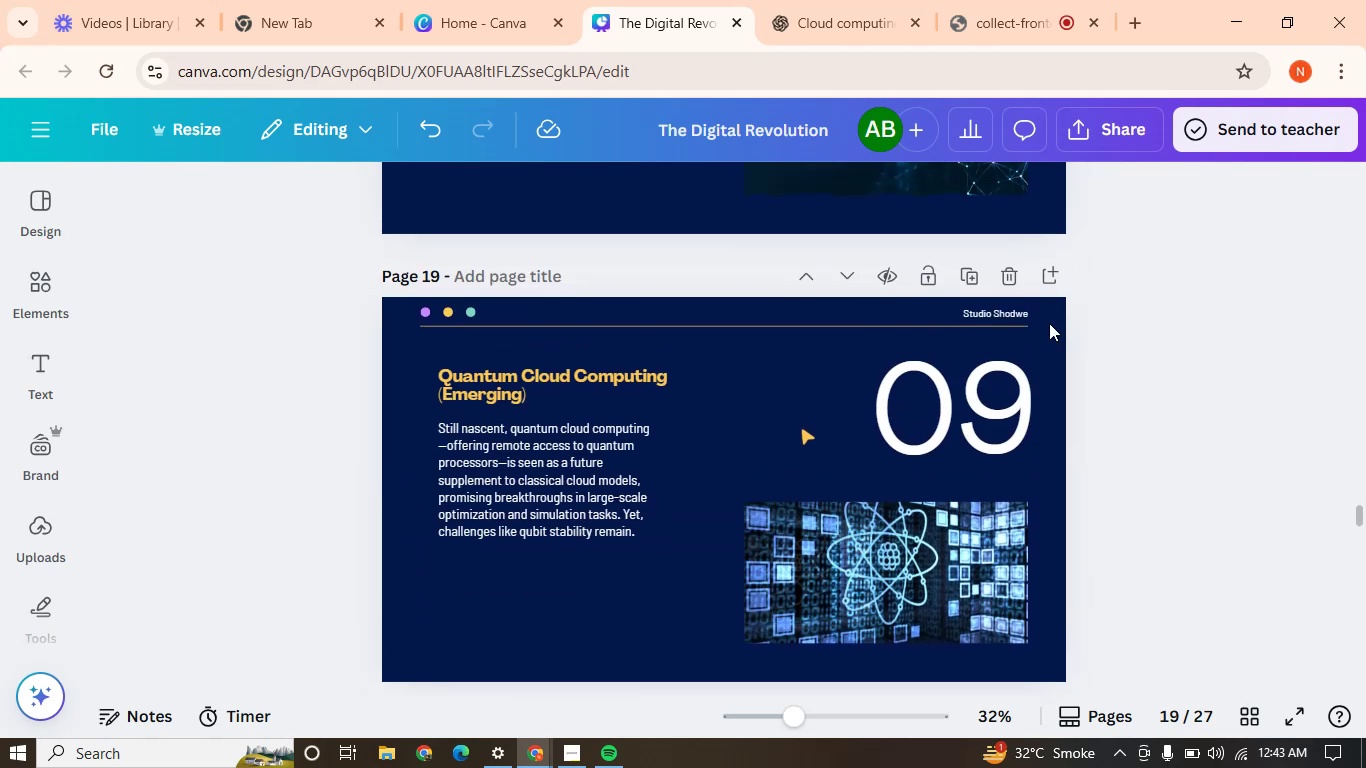 
left_click([1002, 345])
 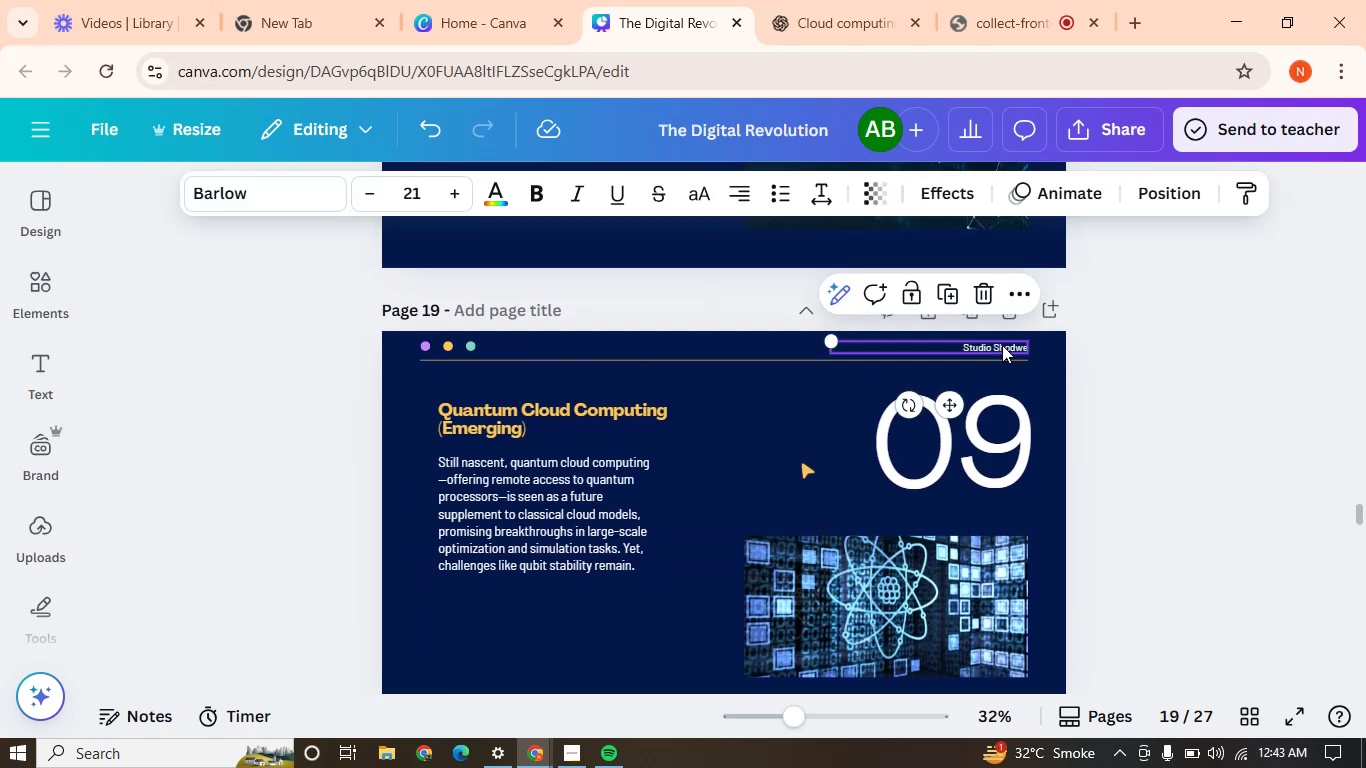 
key(Delete)
 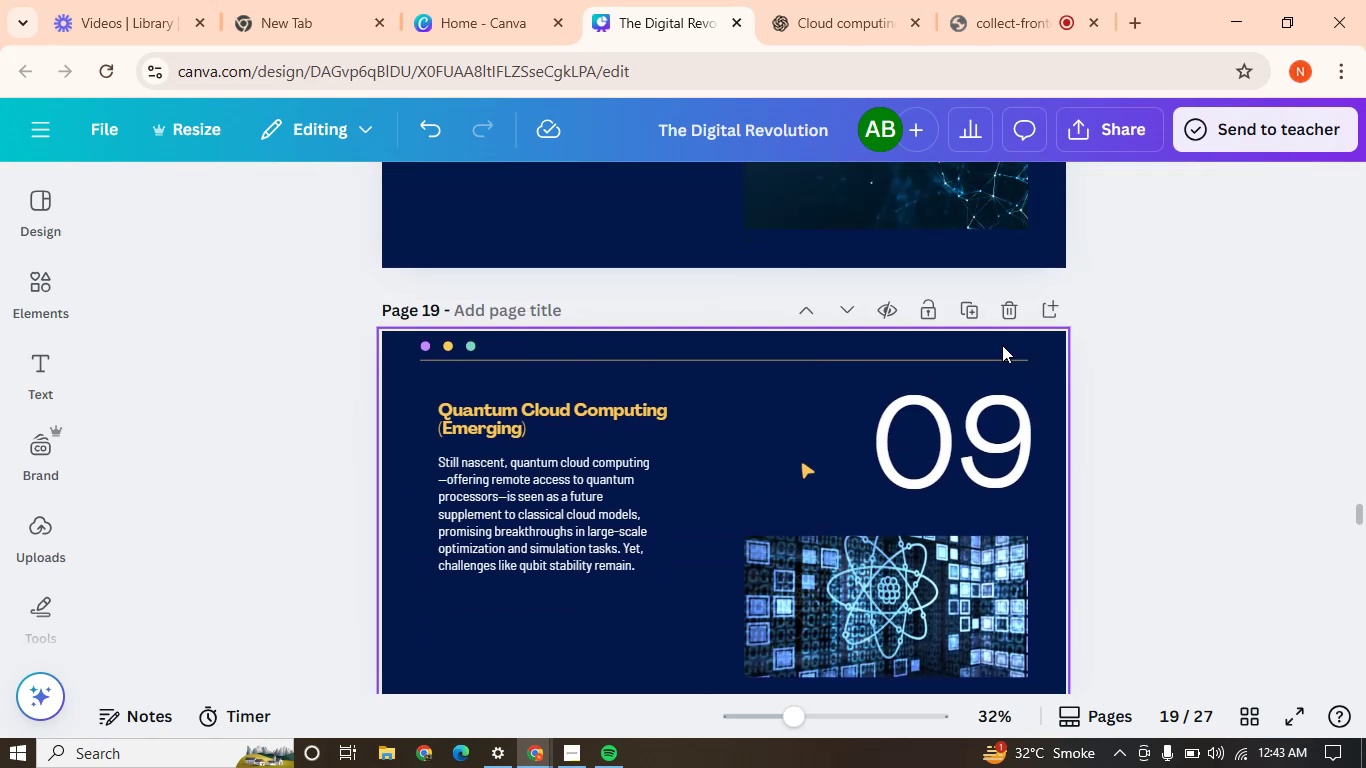 
key(Control+V)
 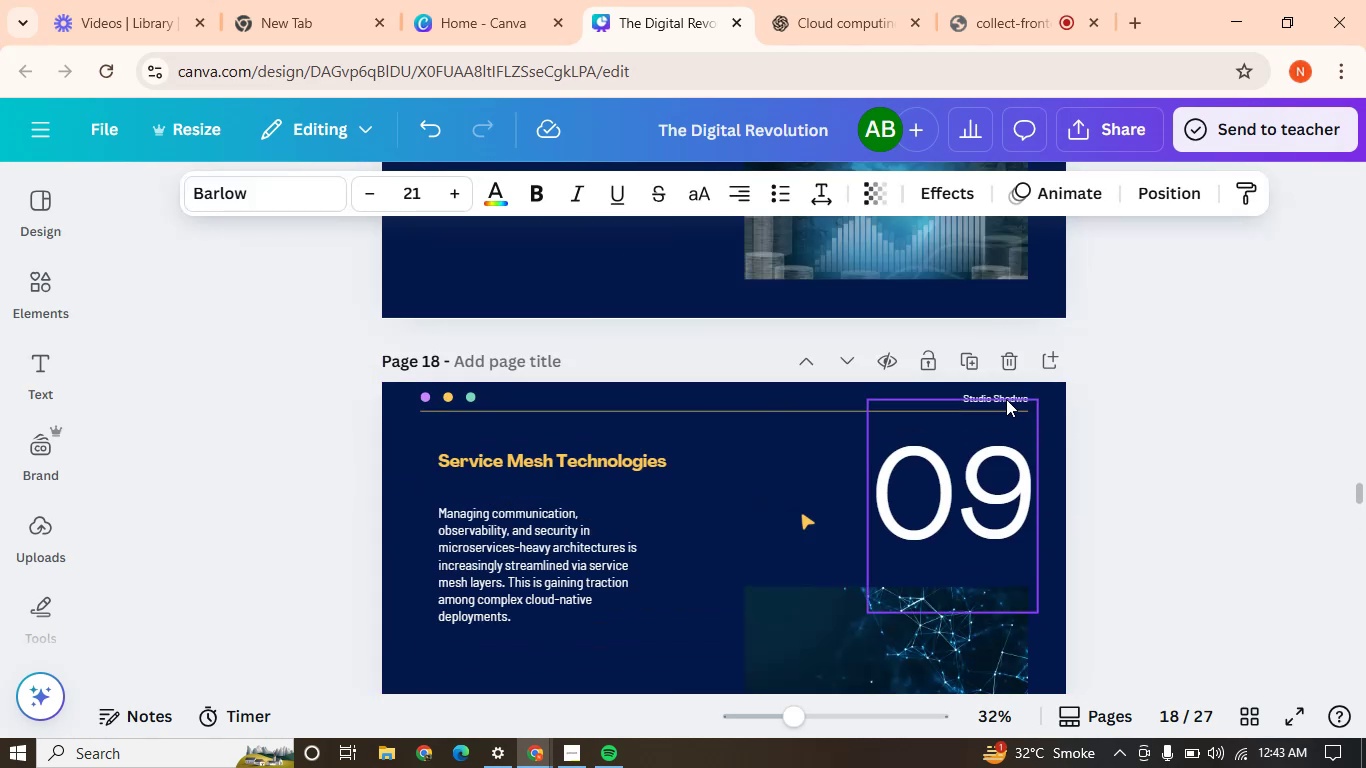 
left_click([997, 391])
 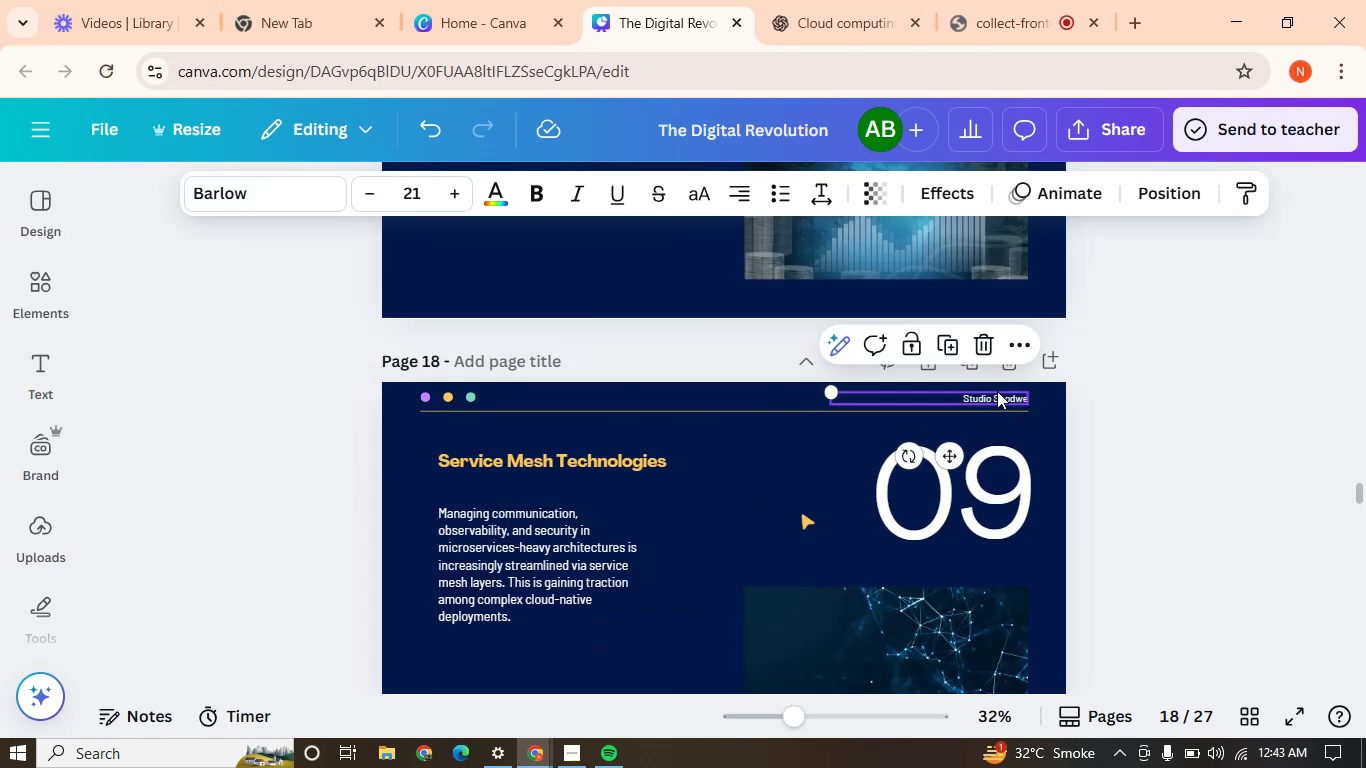 
key(Delete)
 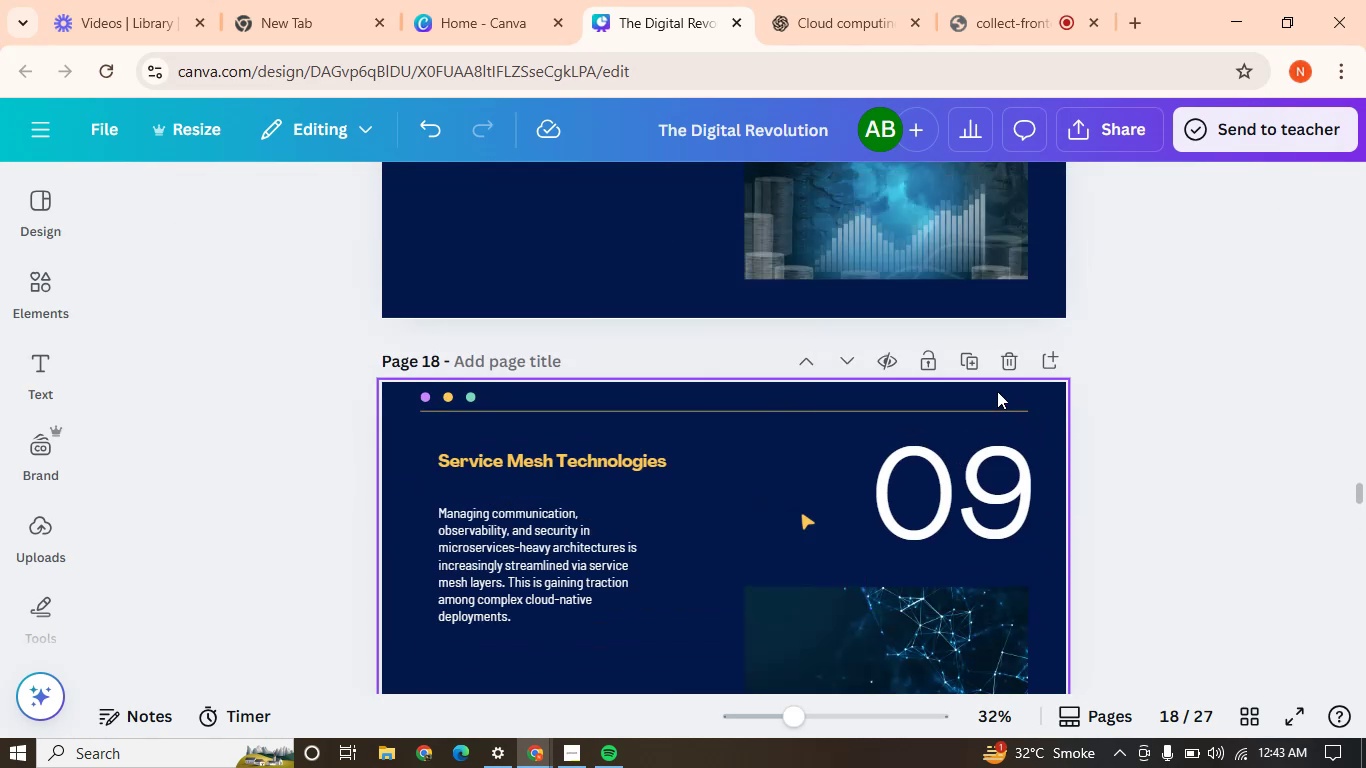 
key(Control+V)
 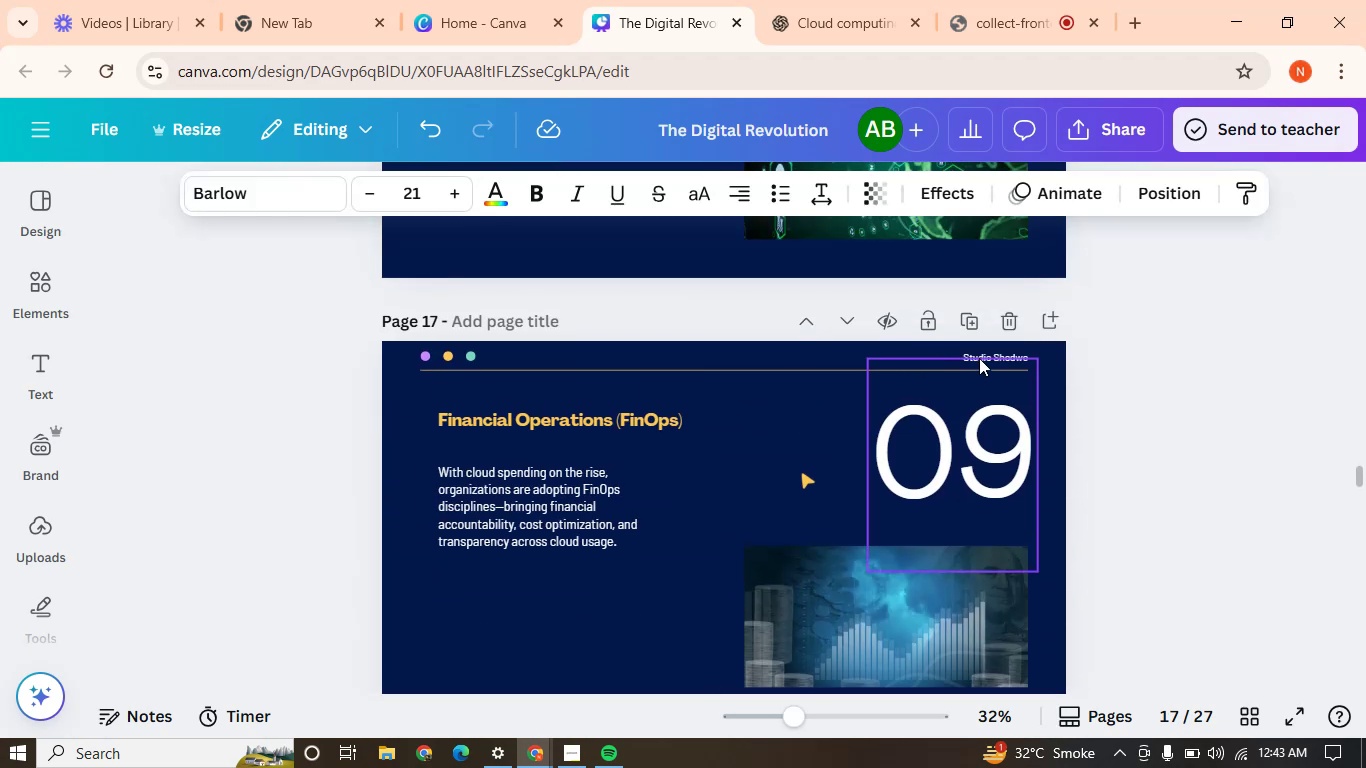 
left_click([976, 352])
 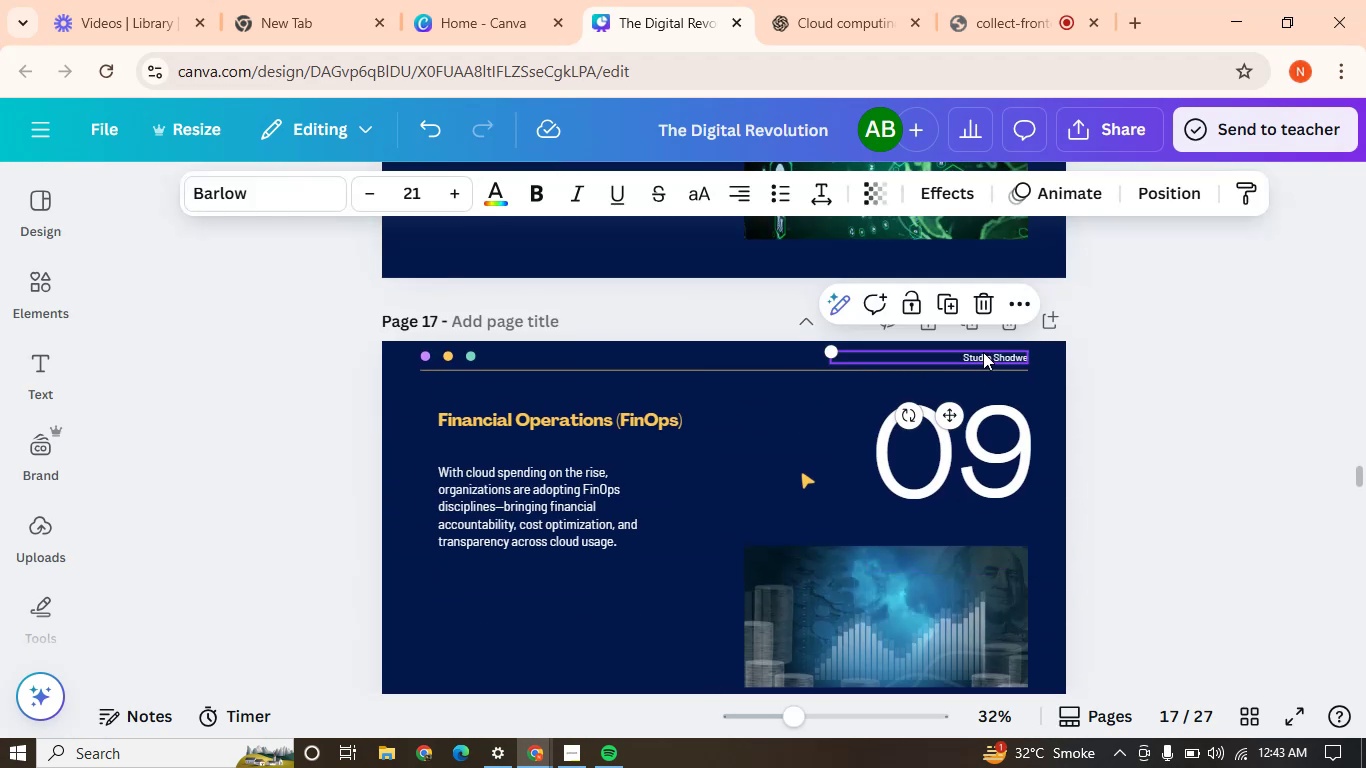 
key(Delete)
 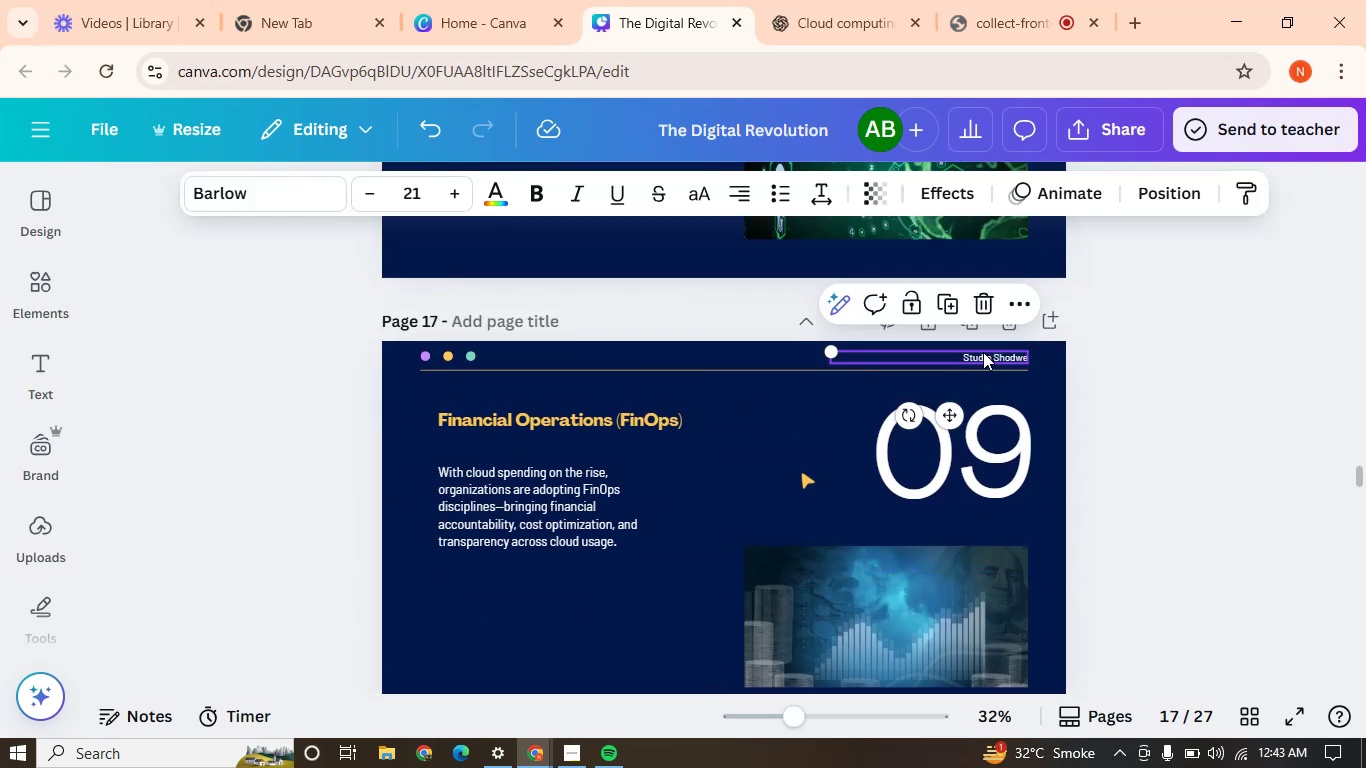 
key(Control+V)
 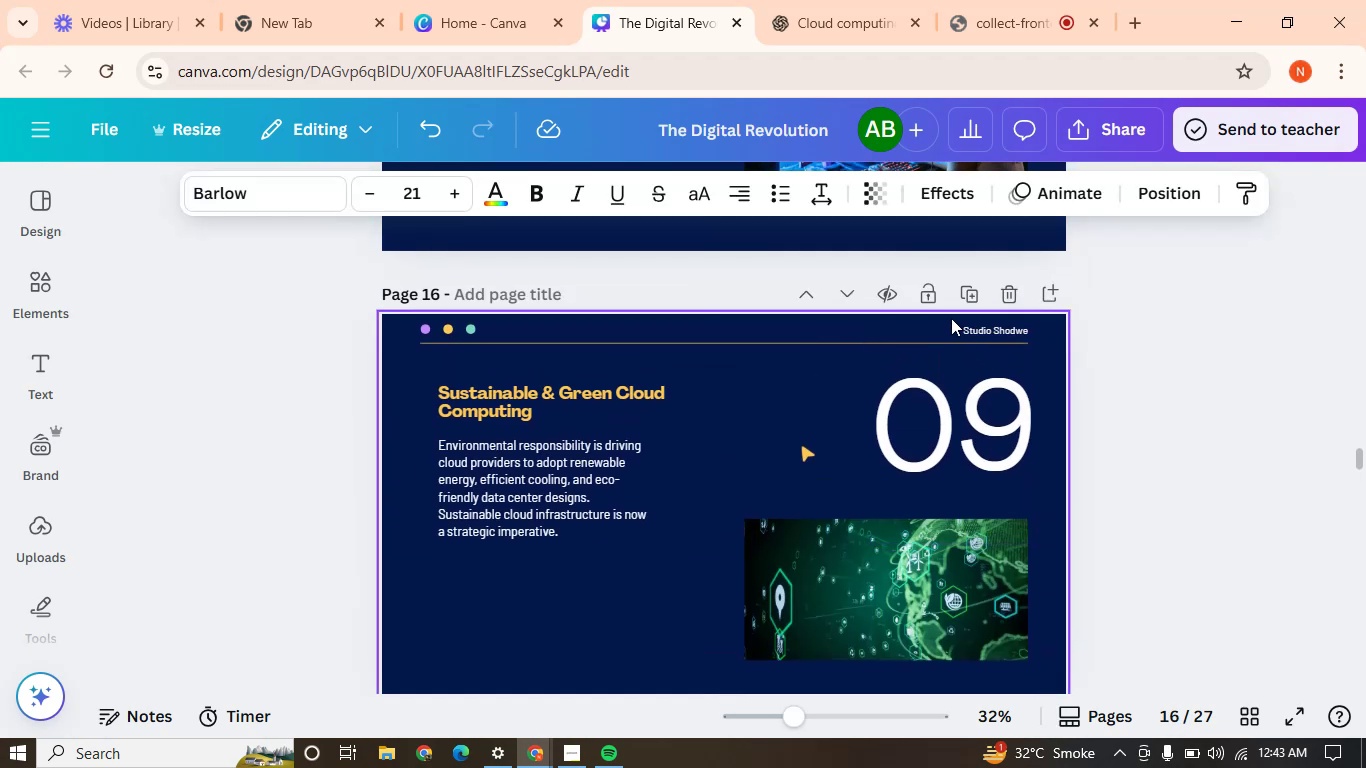 
left_click([950, 328])
 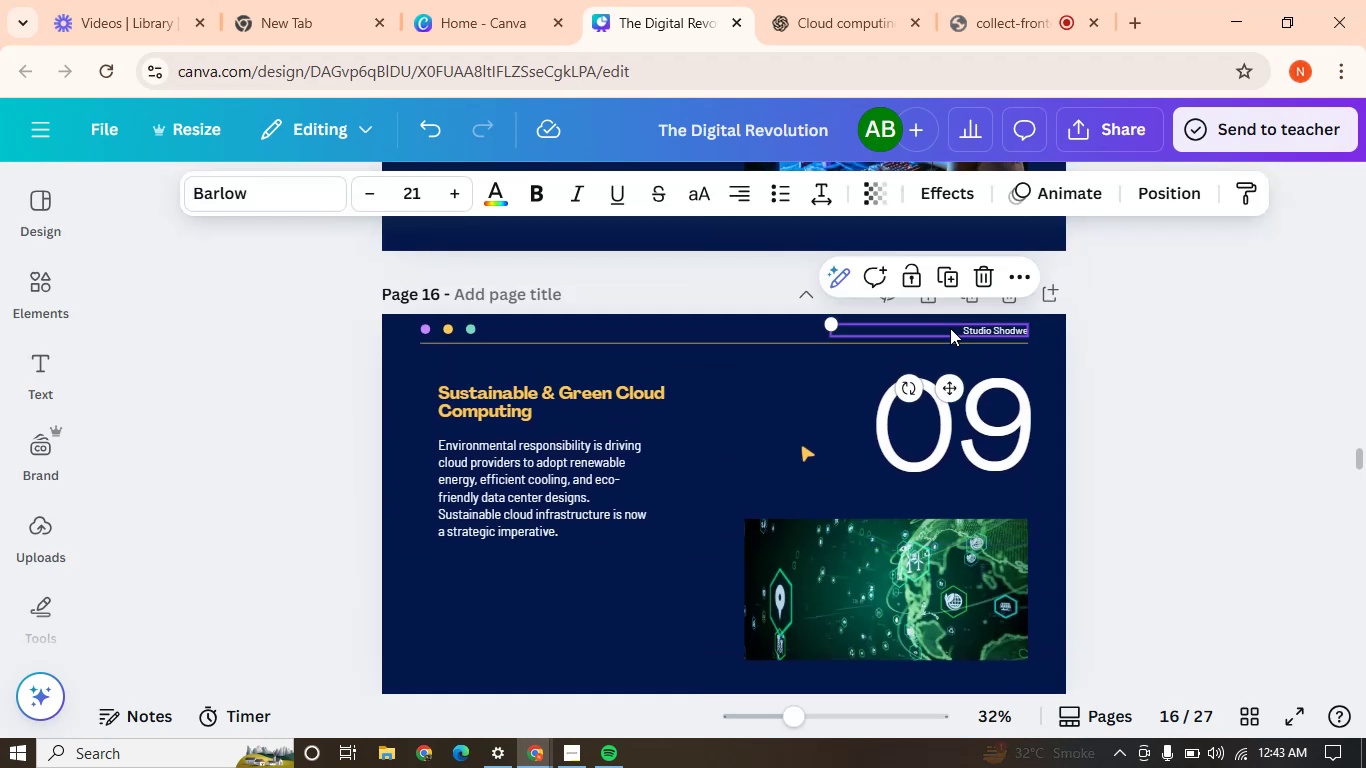 
key(Delete)
 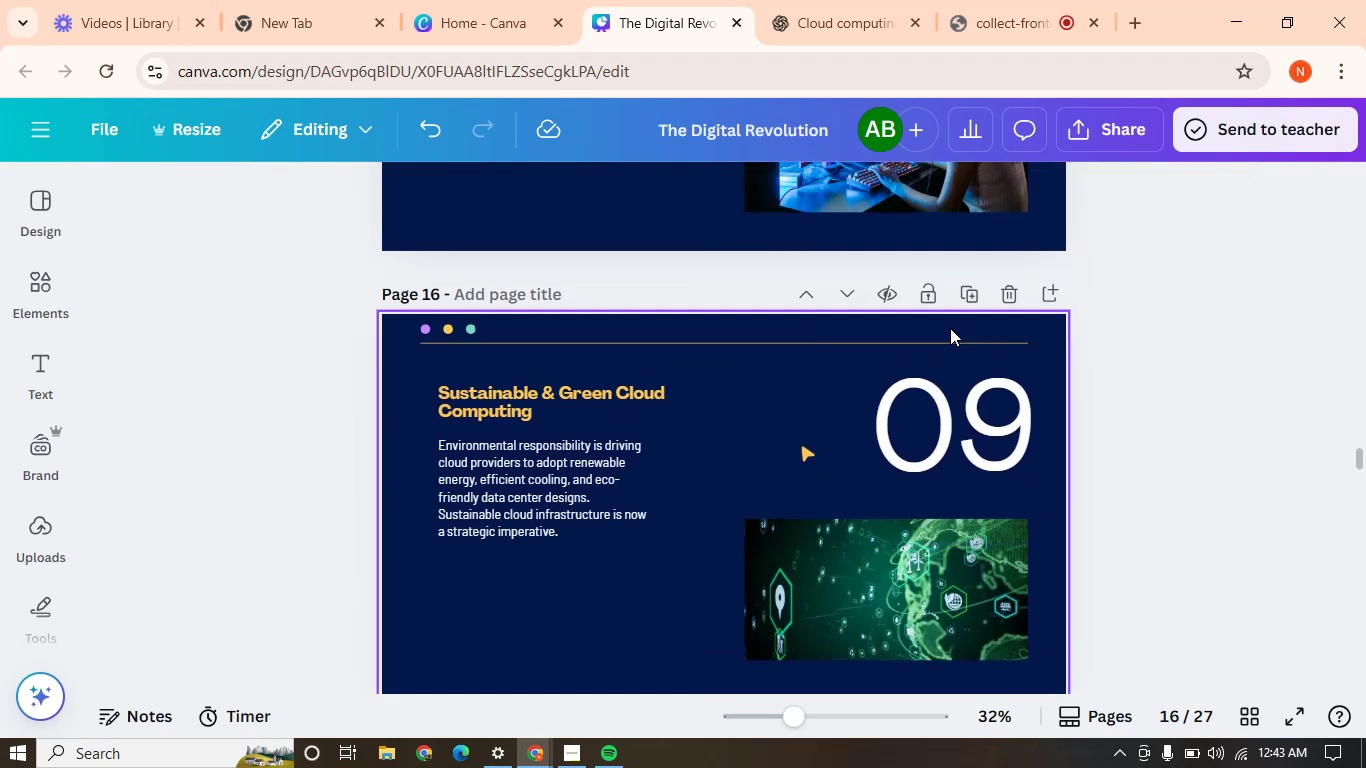 
key(Control+V)
 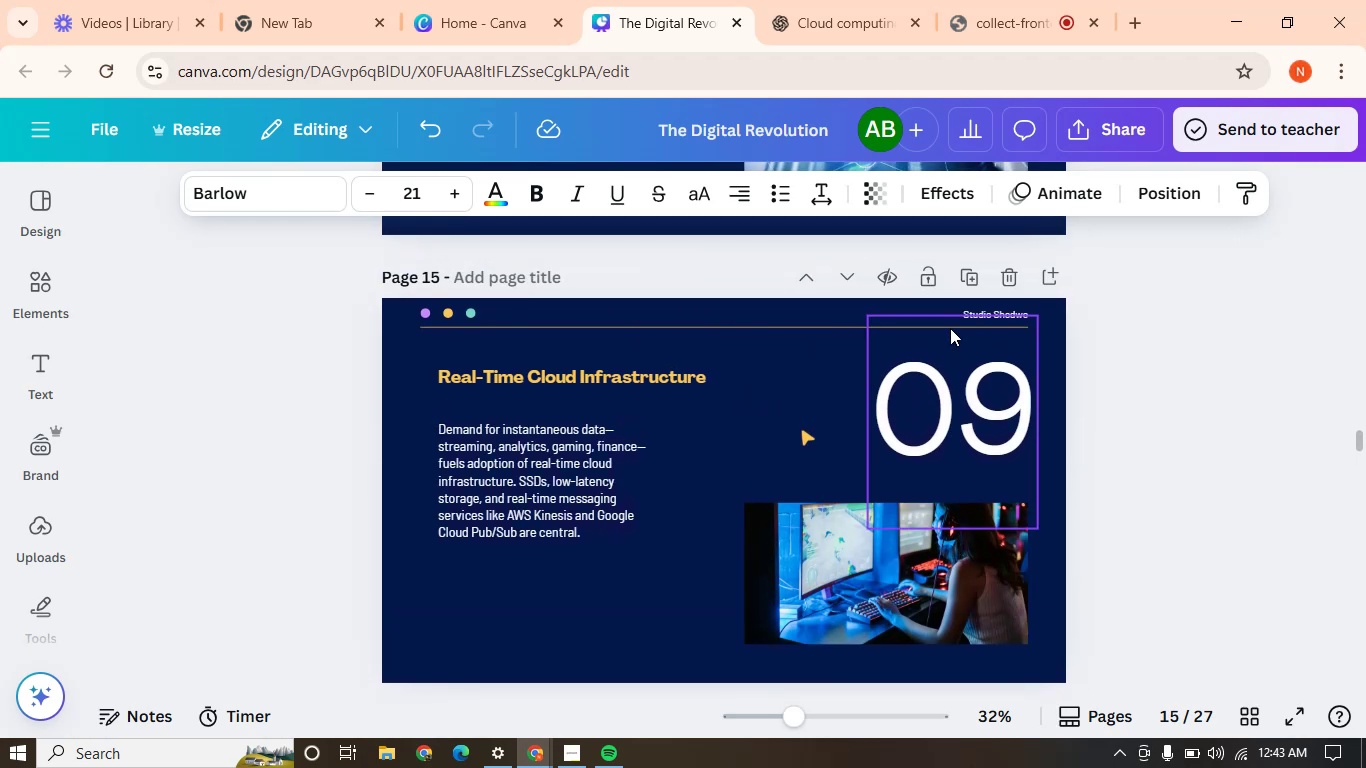 
left_click([947, 334])
 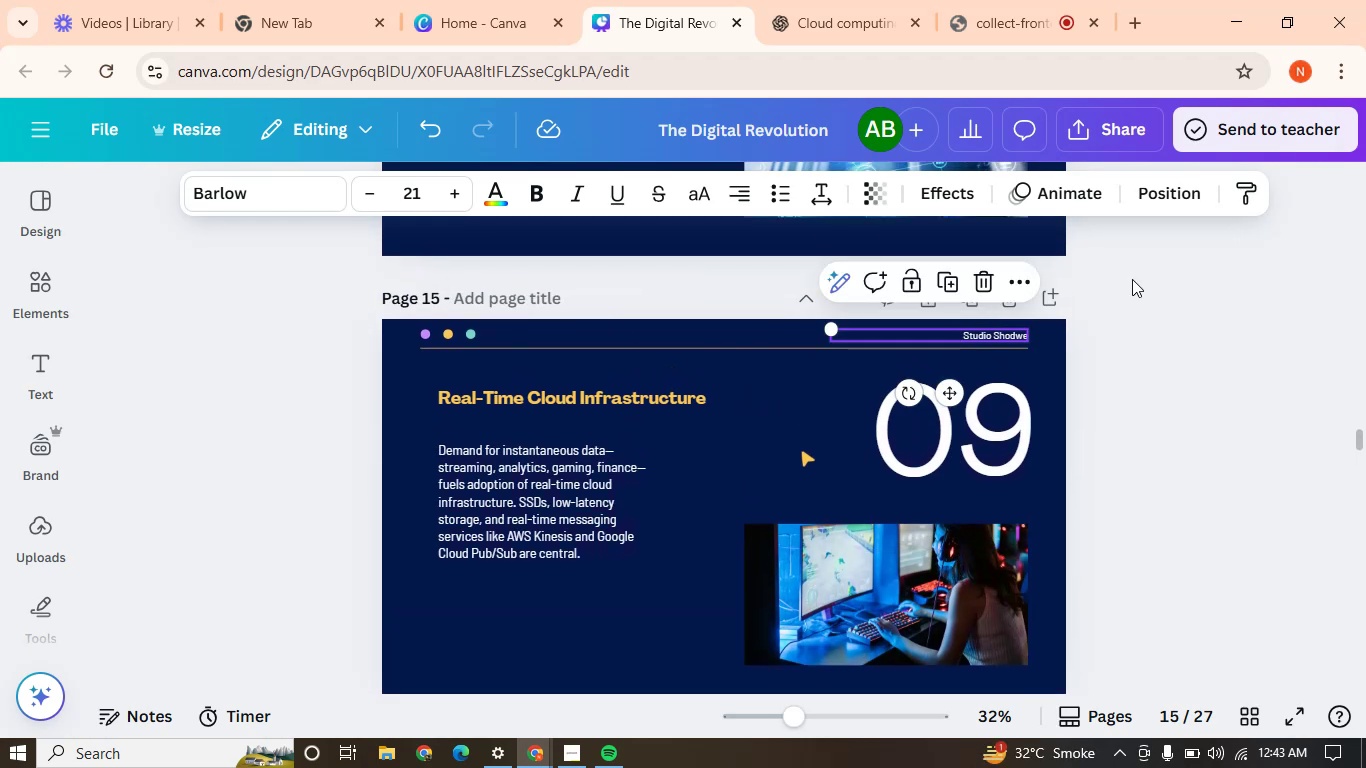 
key(Delete)
 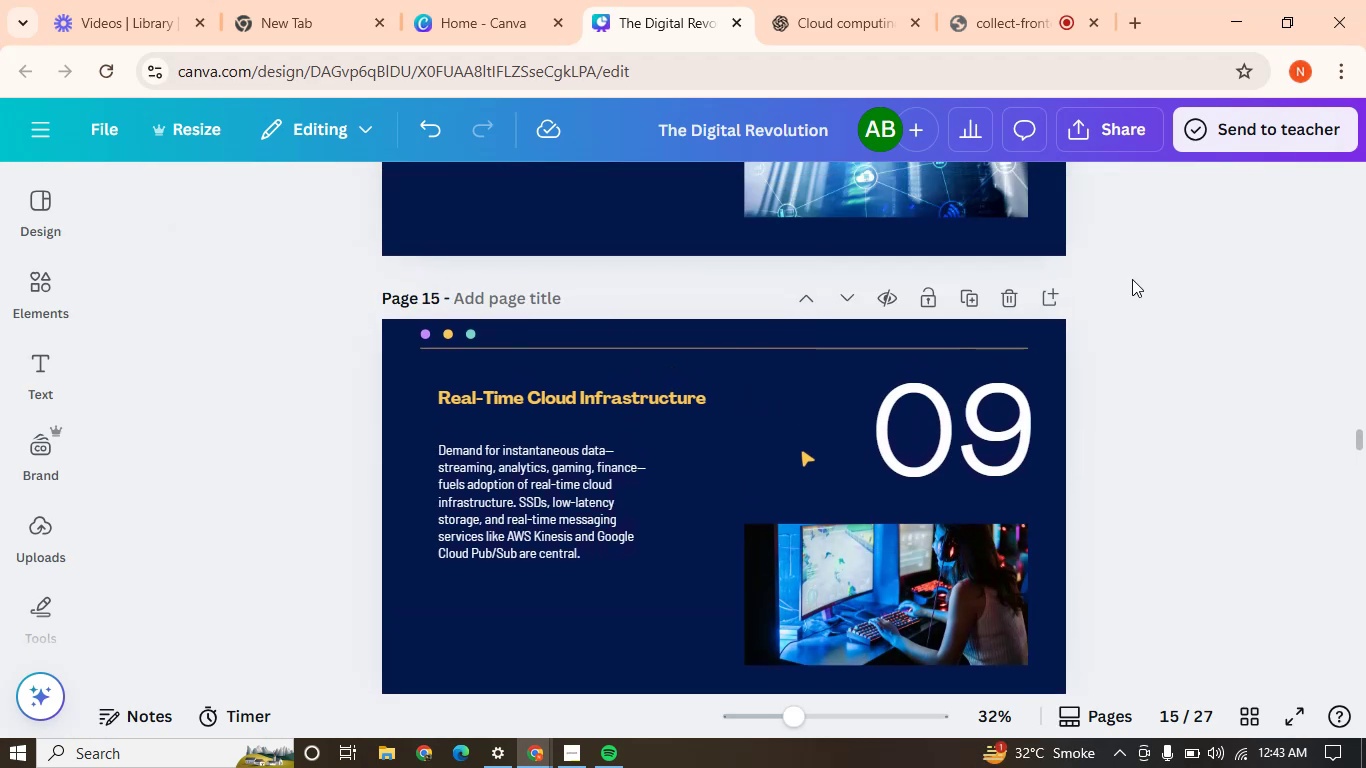 
key(Control+V)
 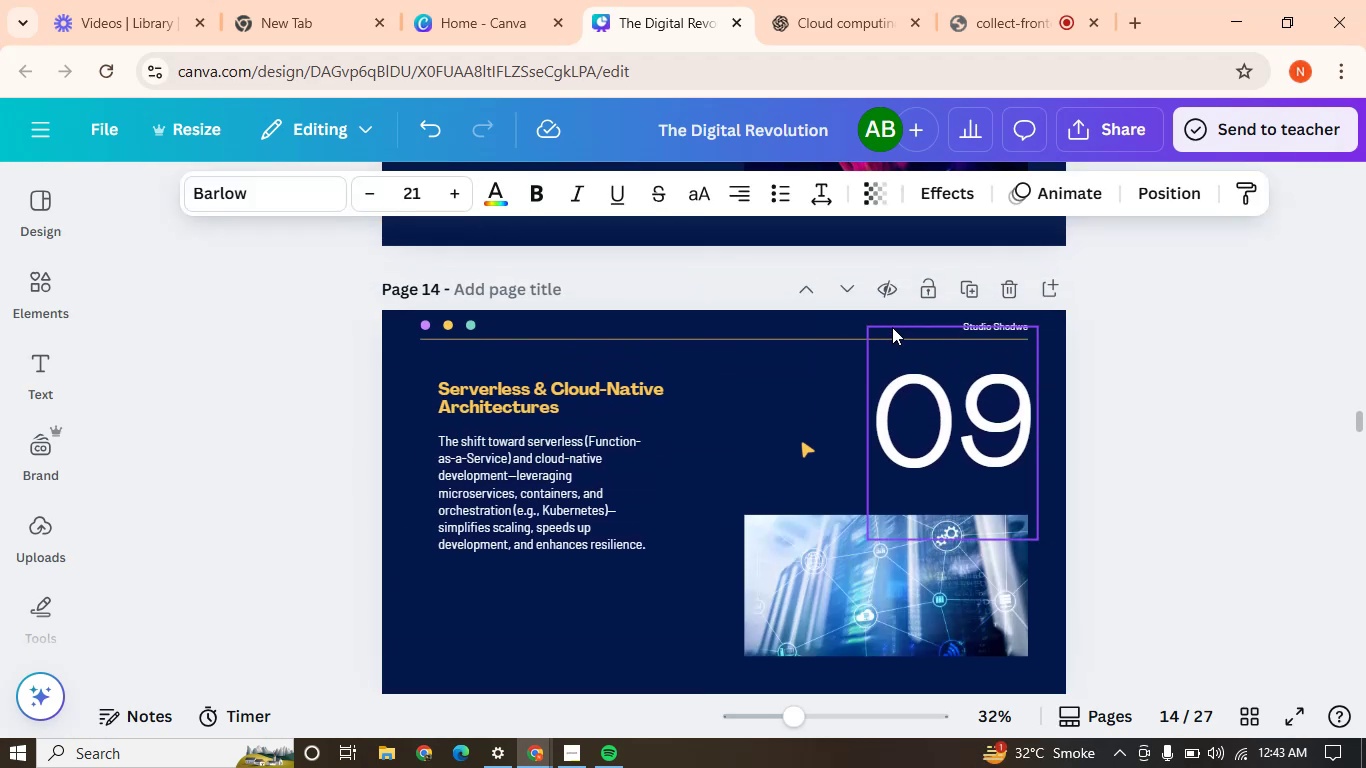 
left_click([892, 325])
 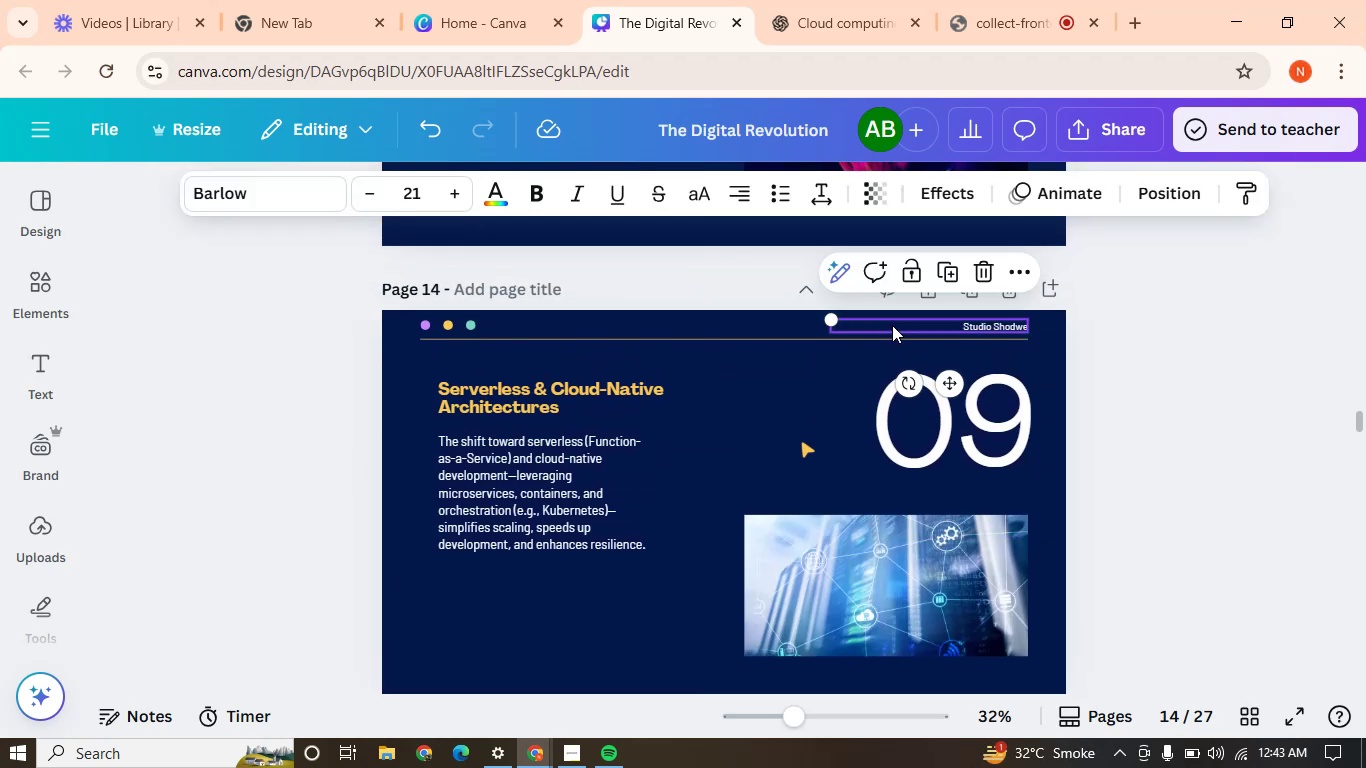 
key(Delete)
 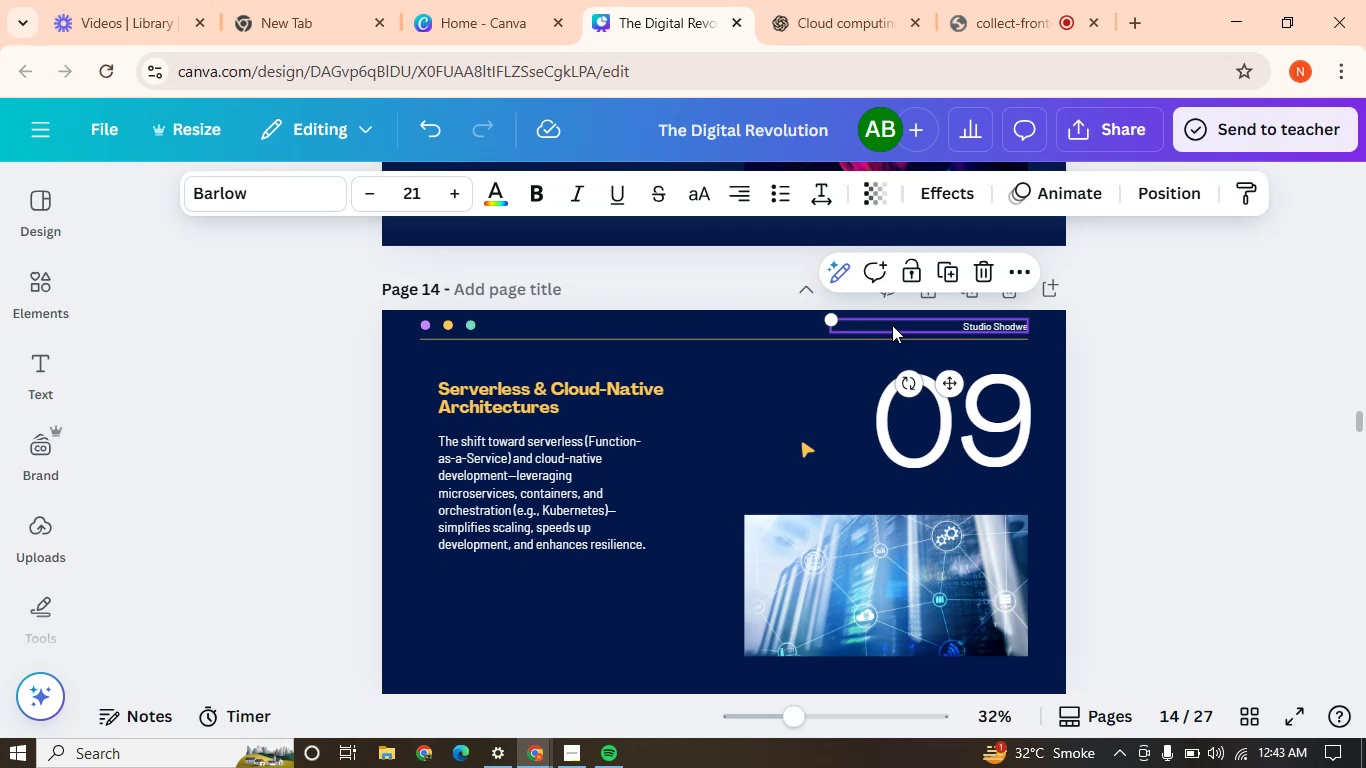 
key(Control+V)
 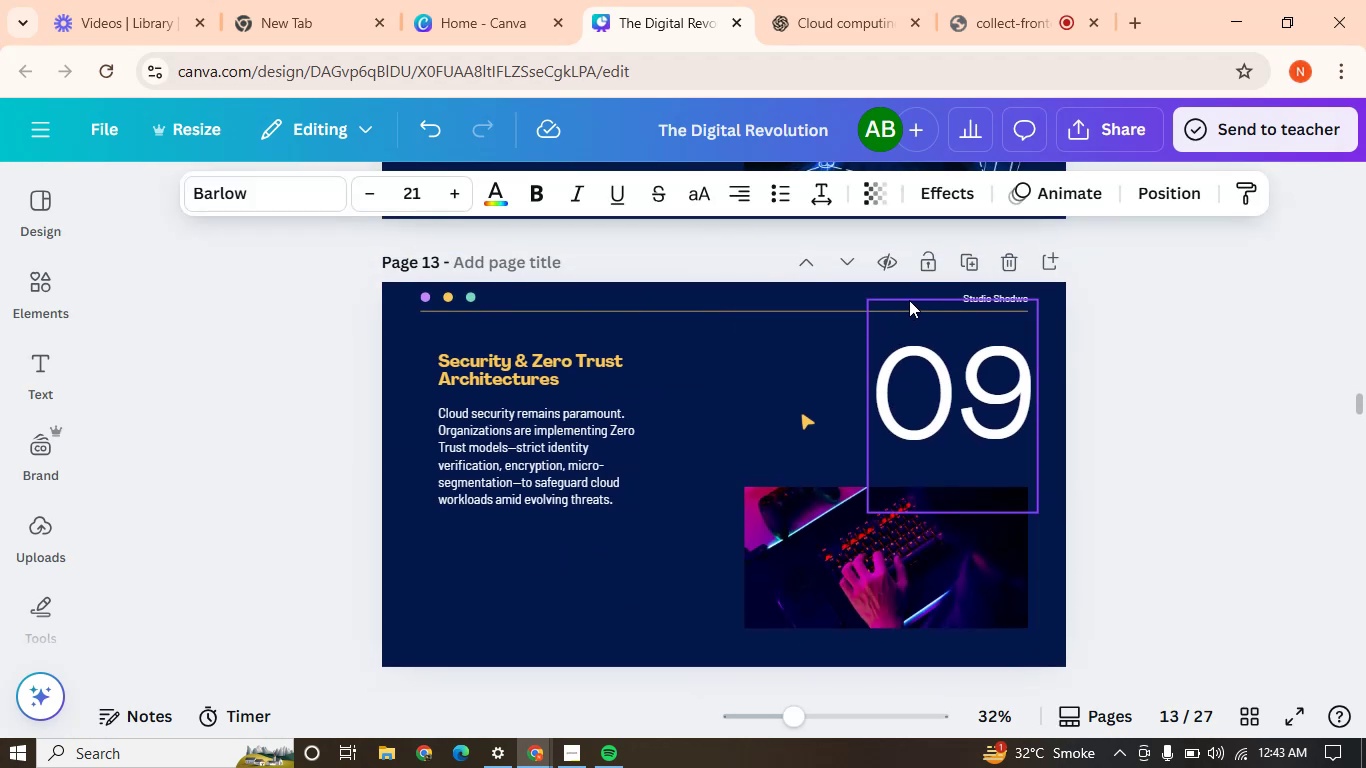 
left_click([913, 297])
 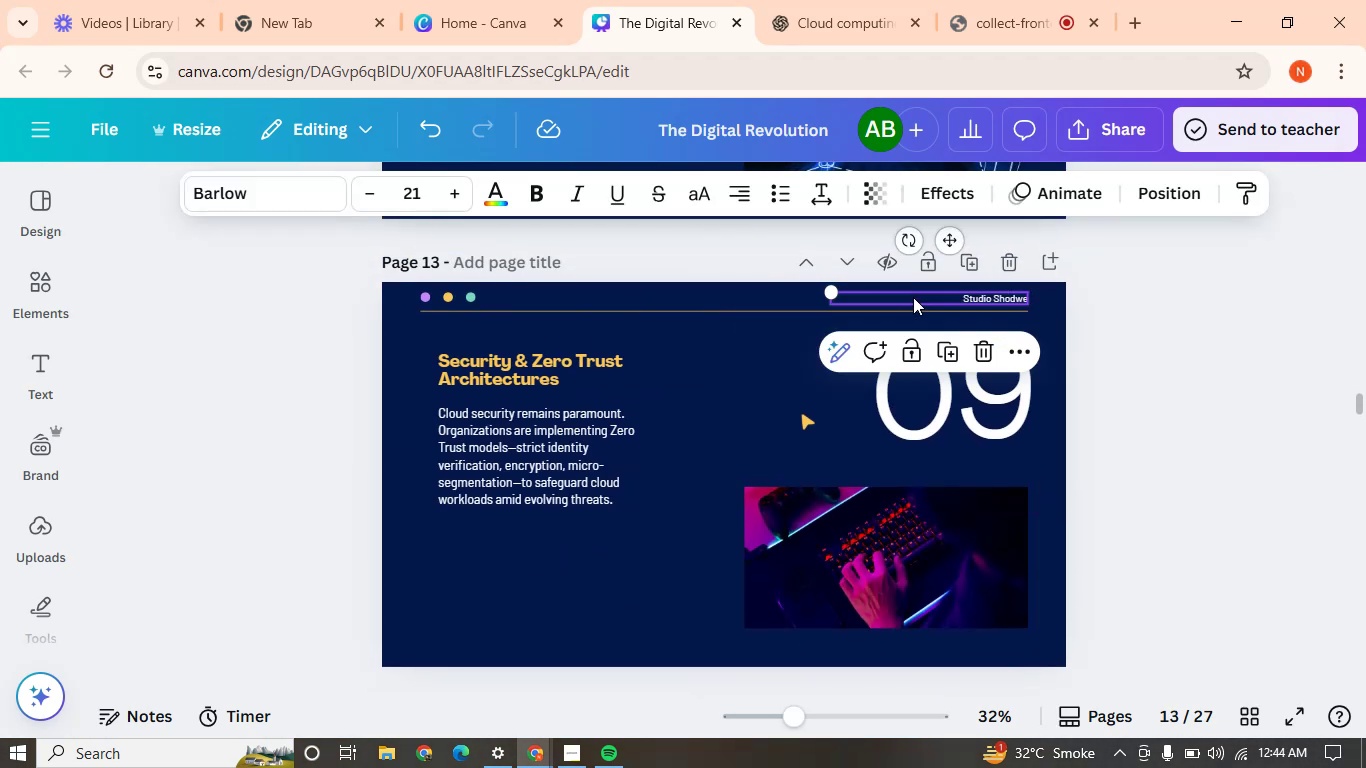 
key(Delete)
 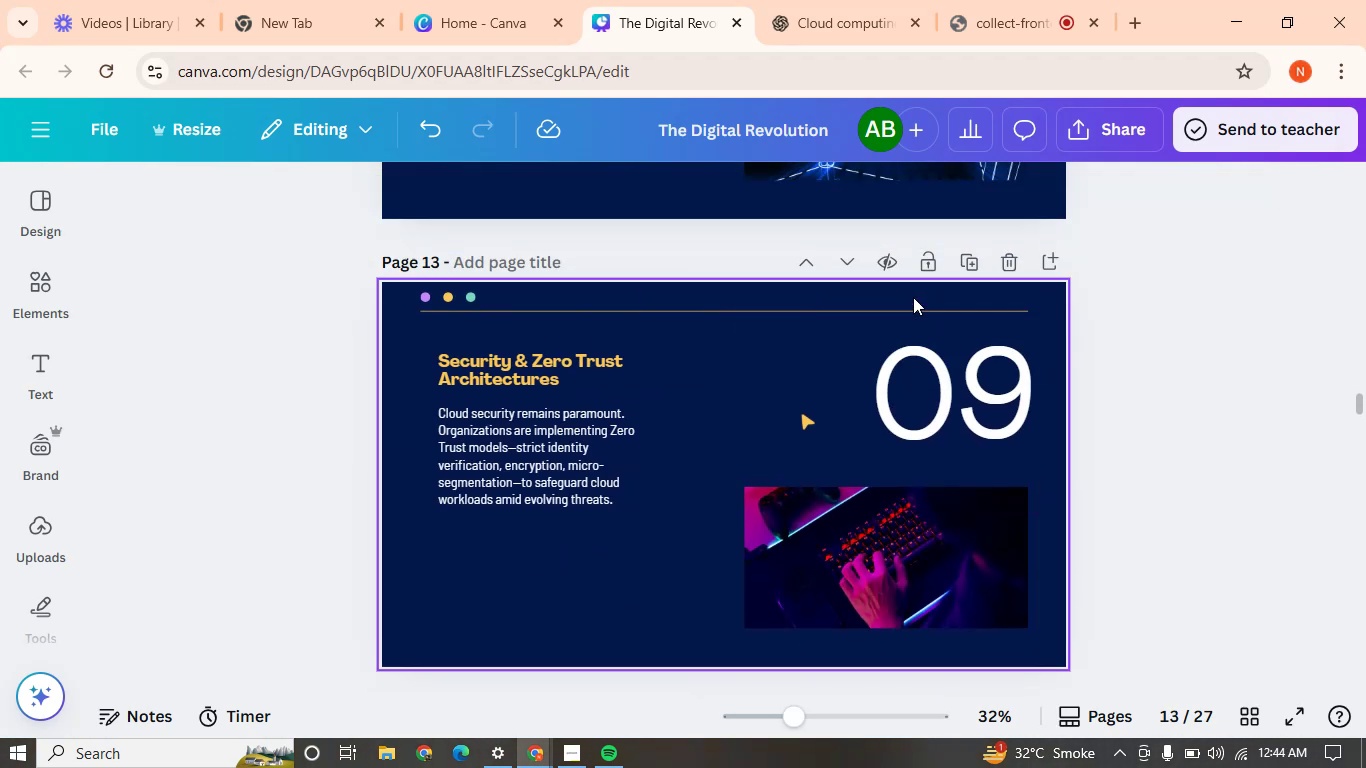 
key(Control+V)
 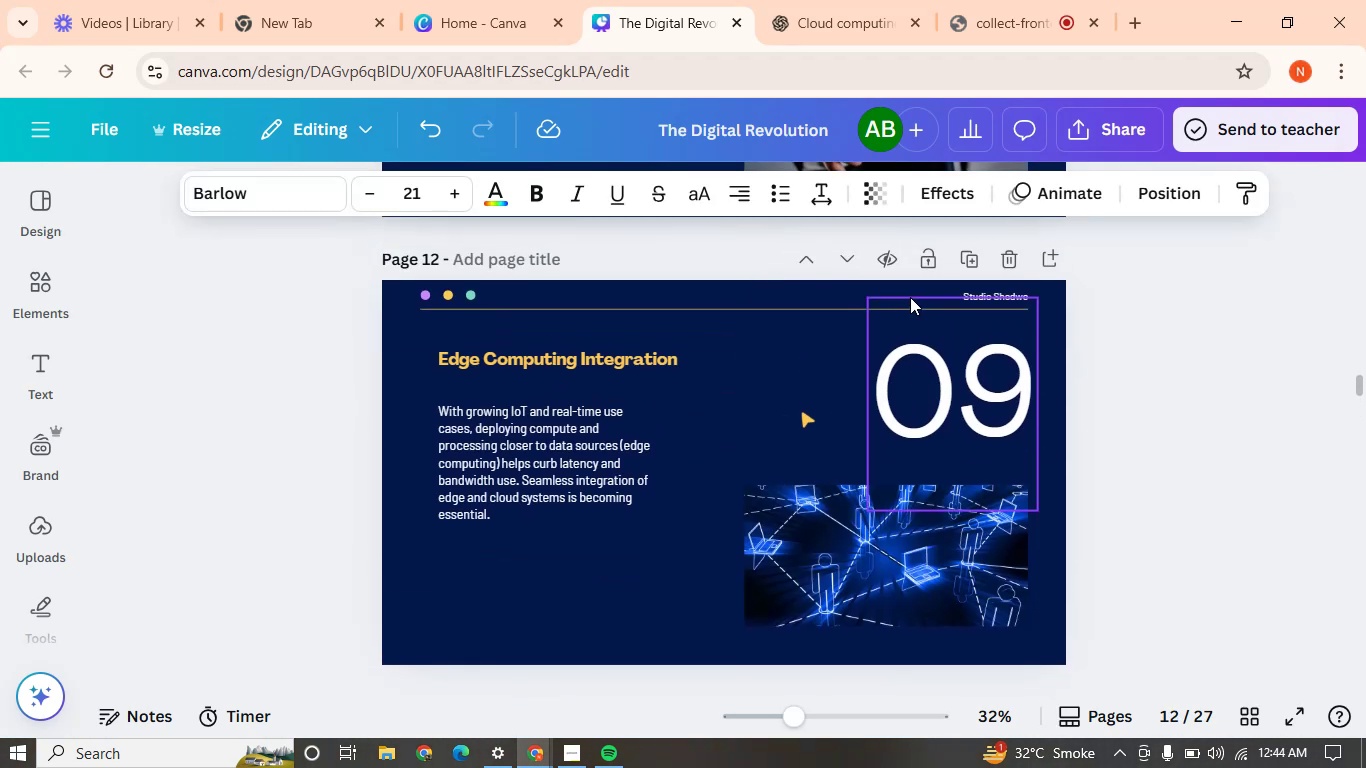 
left_click([899, 289])
 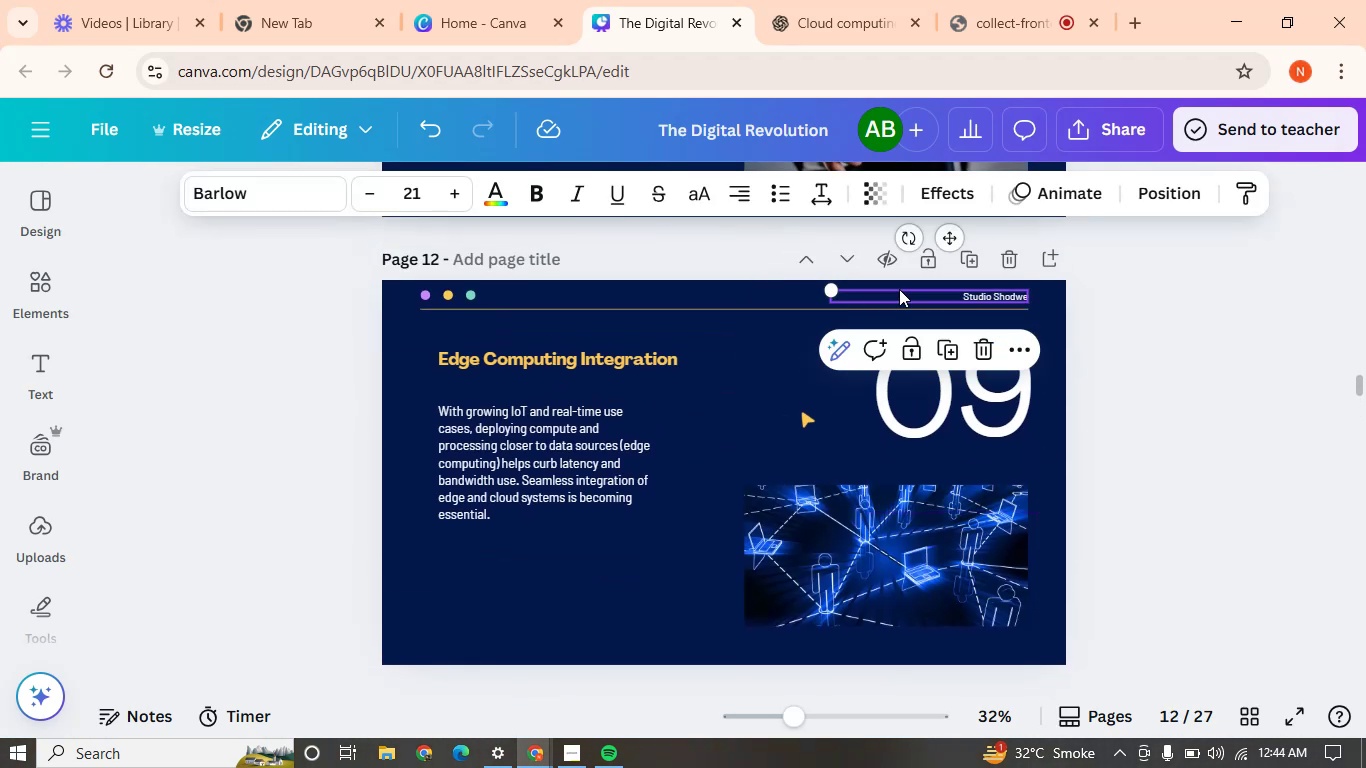 
key(Delete)
 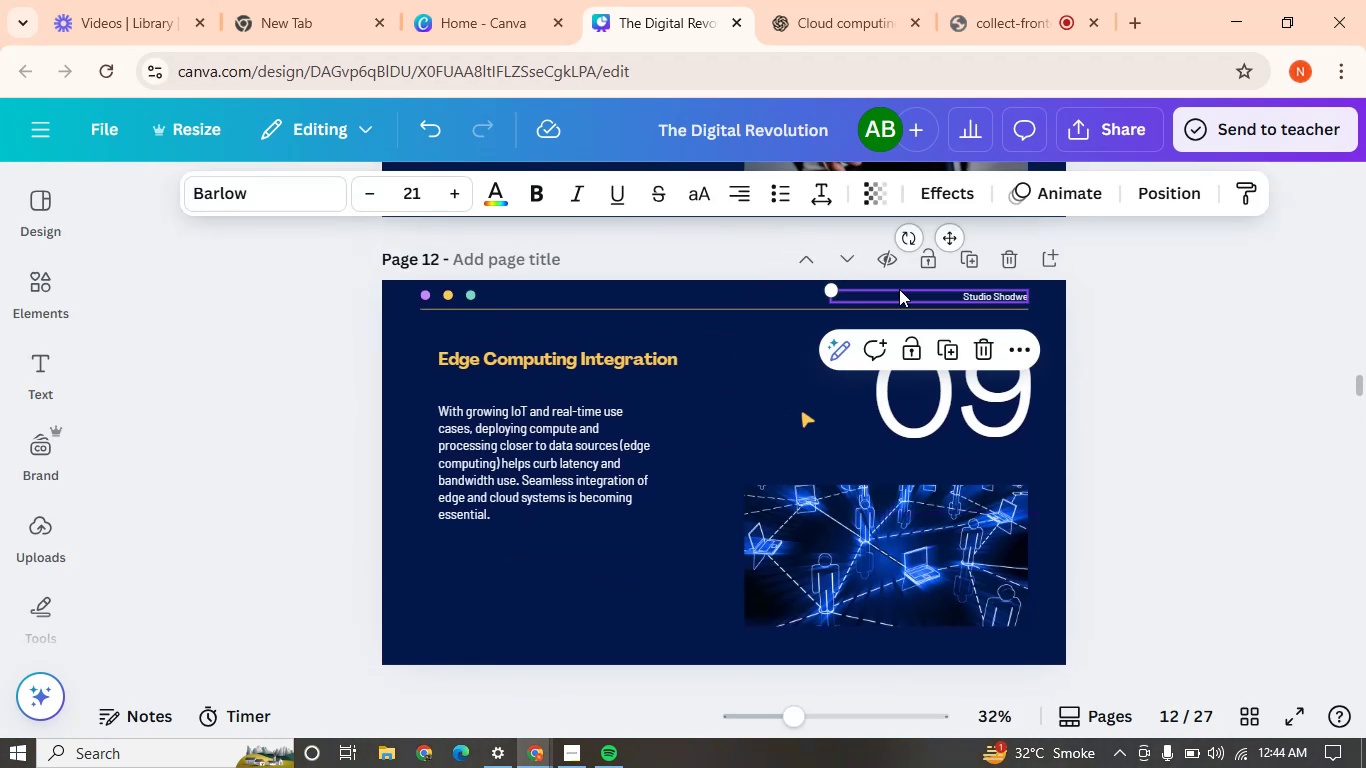 
key(Control+V)
 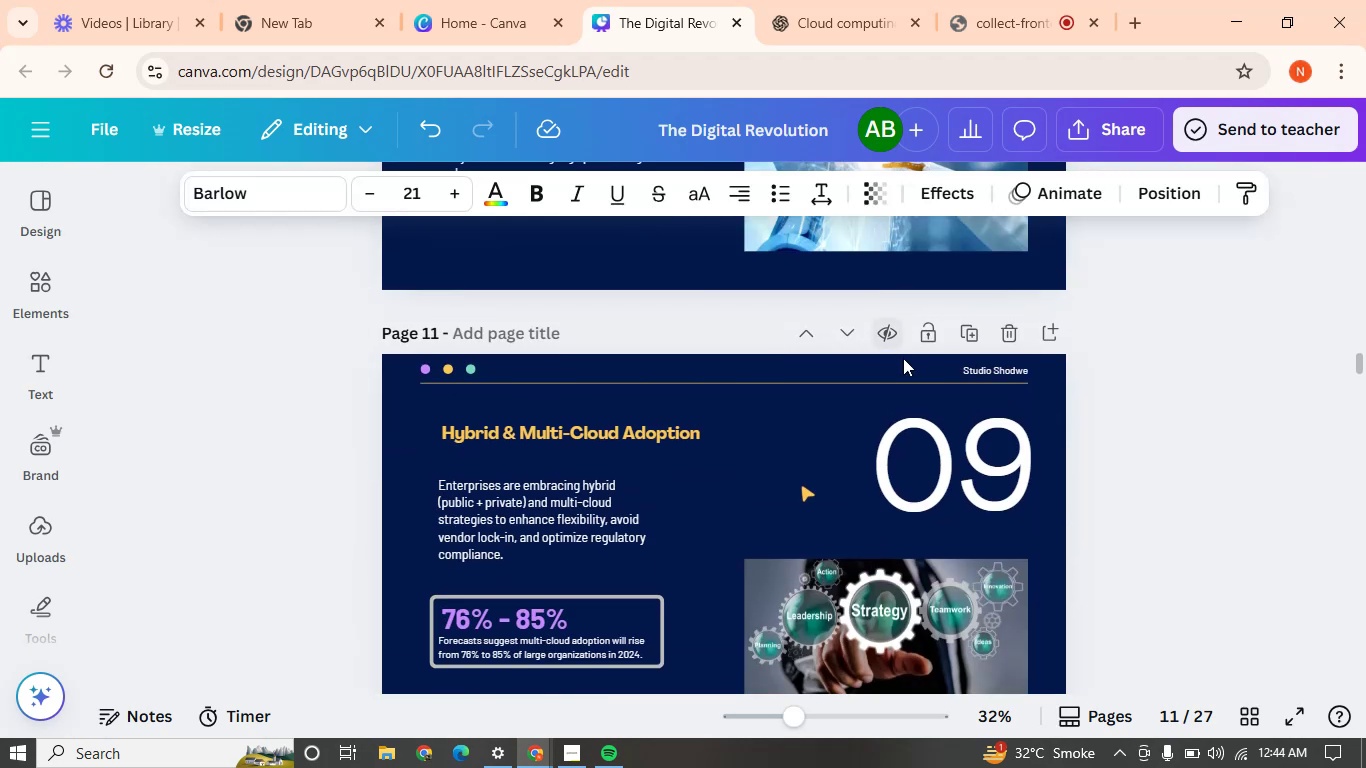 
left_click([920, 364])
 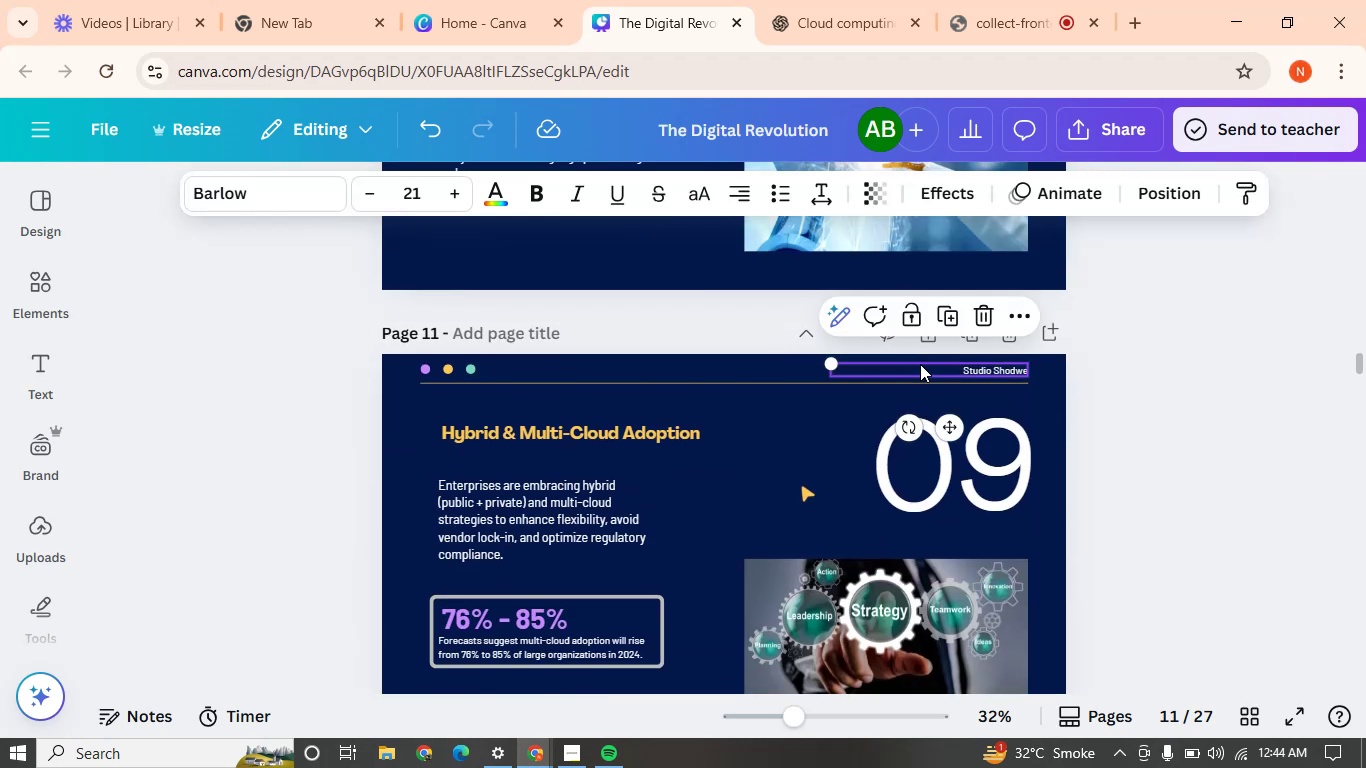 
key(Delete)
 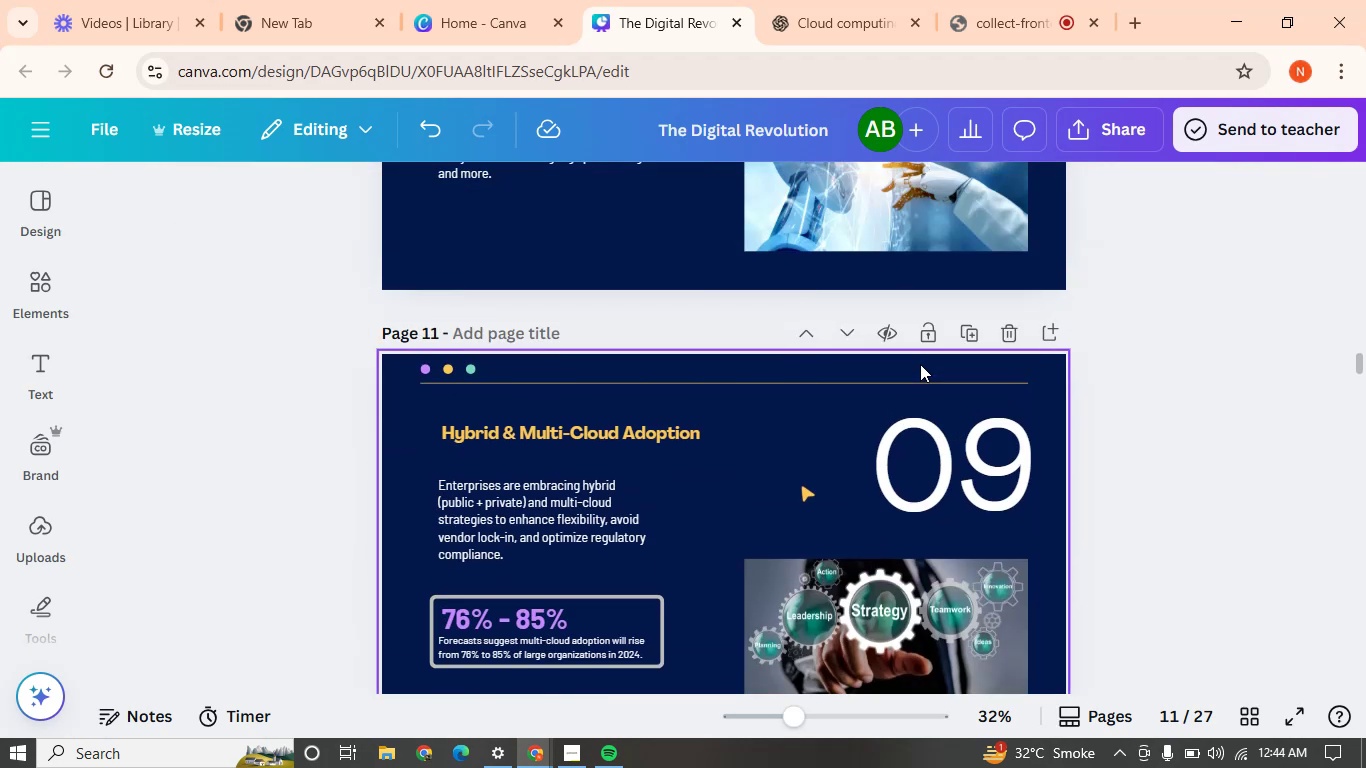 
key(Control+V)
 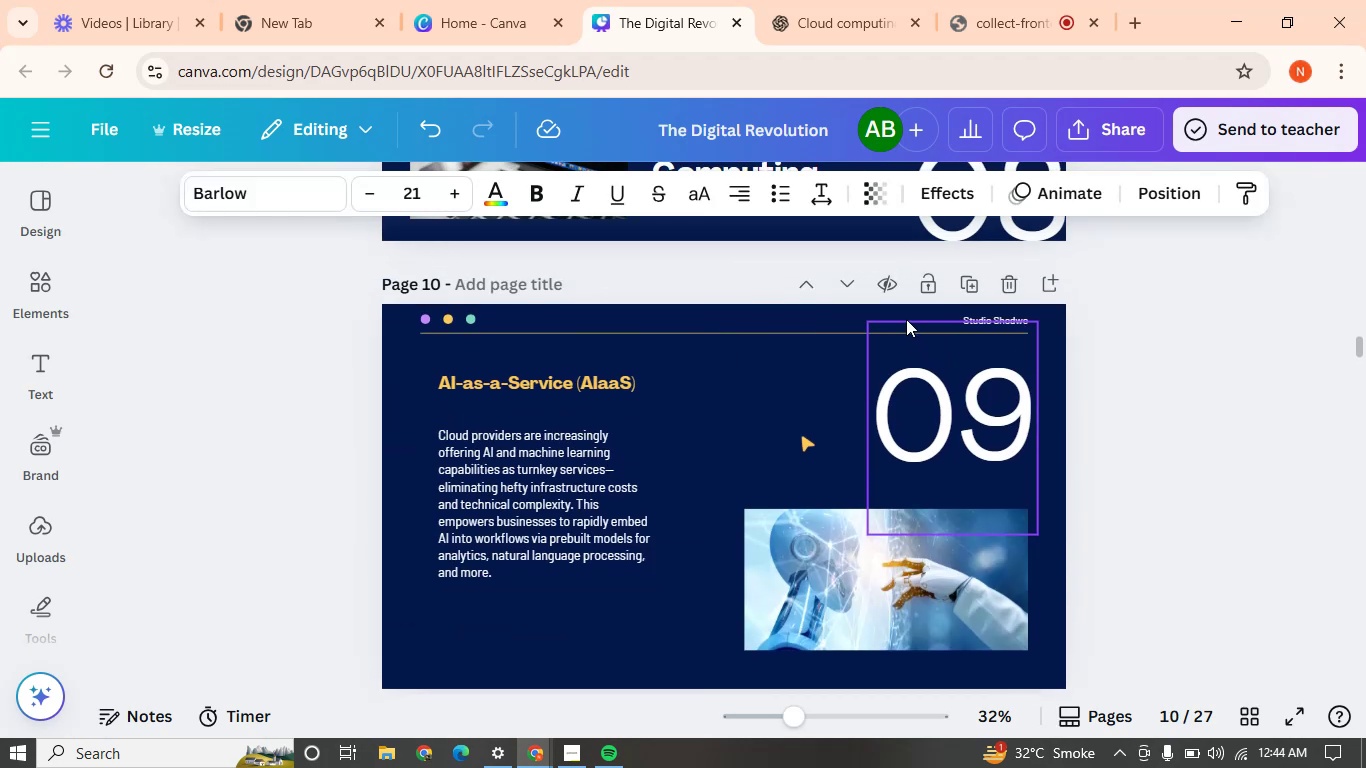 
left_click([905, 315])
 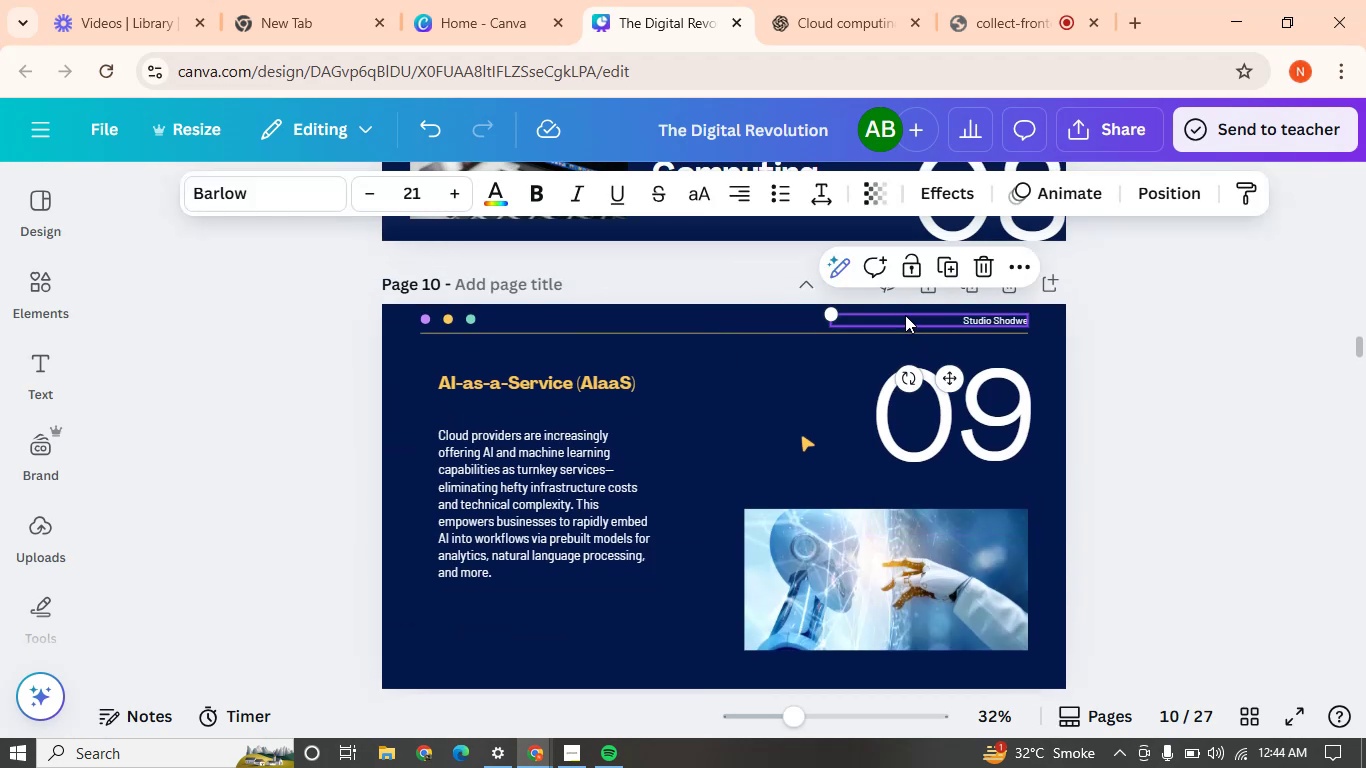 
key(Delete)
 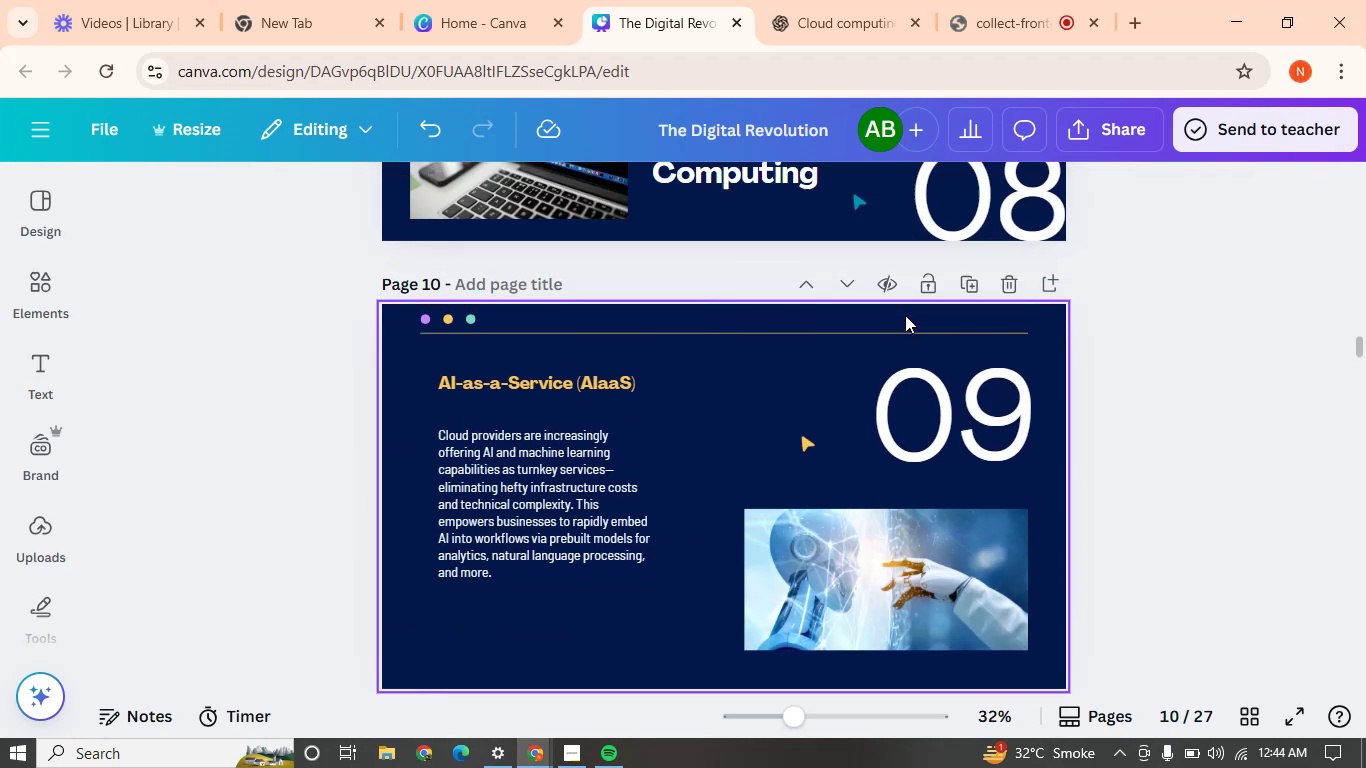 
key(Control+V)
 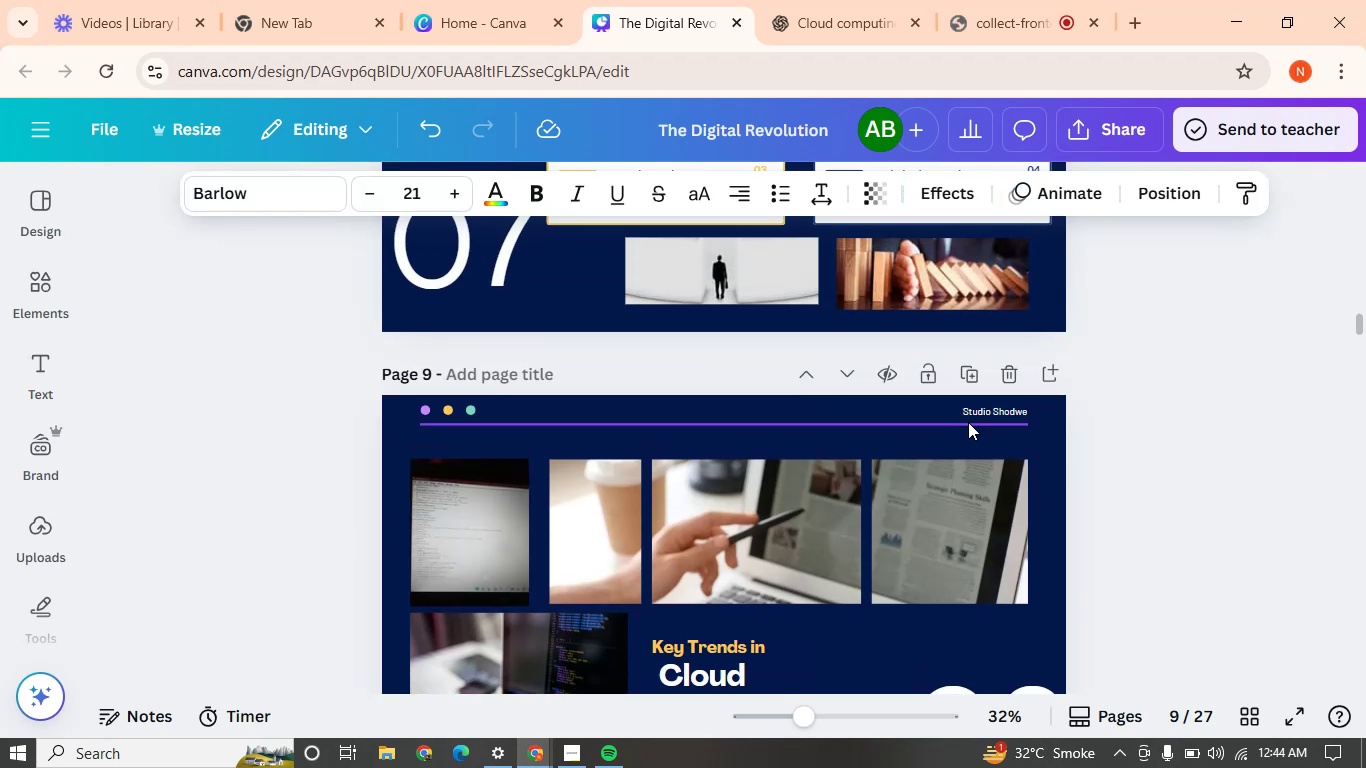 
left_click([960, 407])
 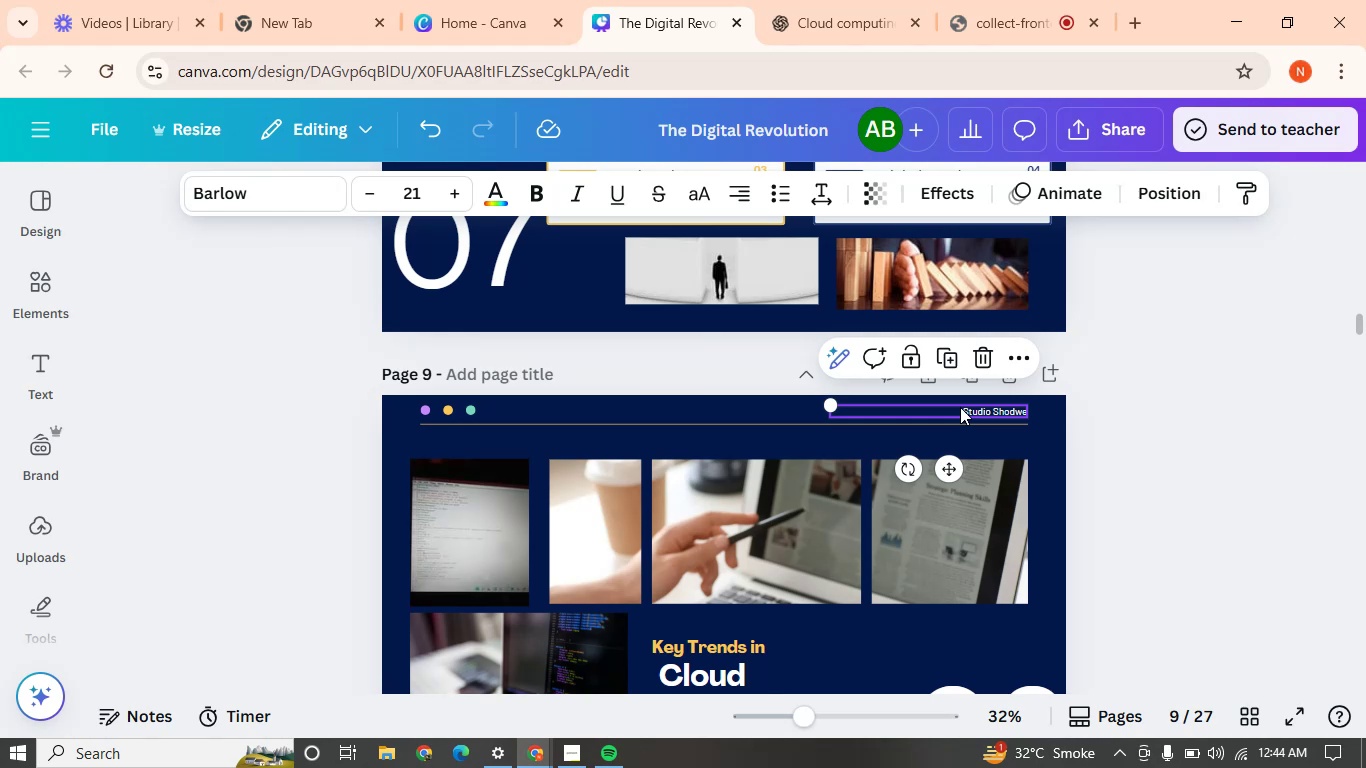 
key(Delete)
 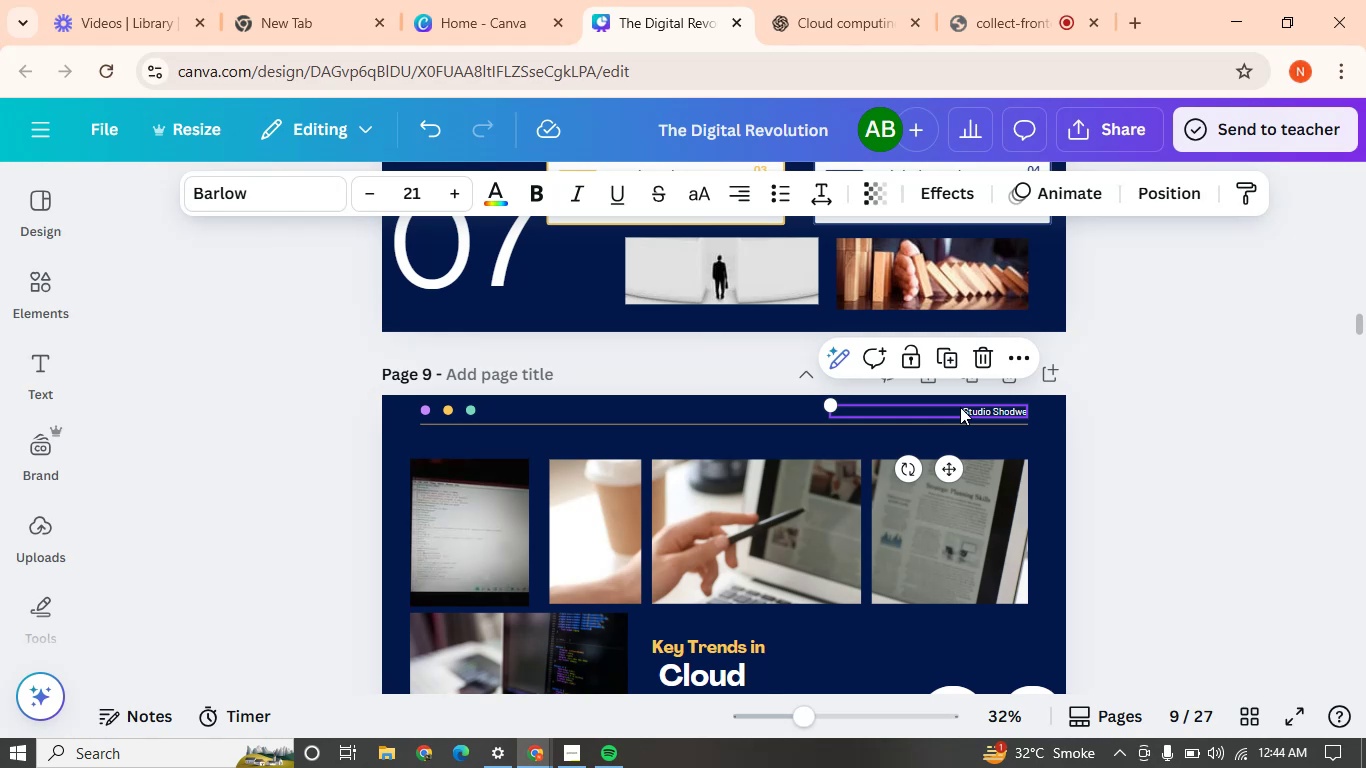 
key(Control+V)
 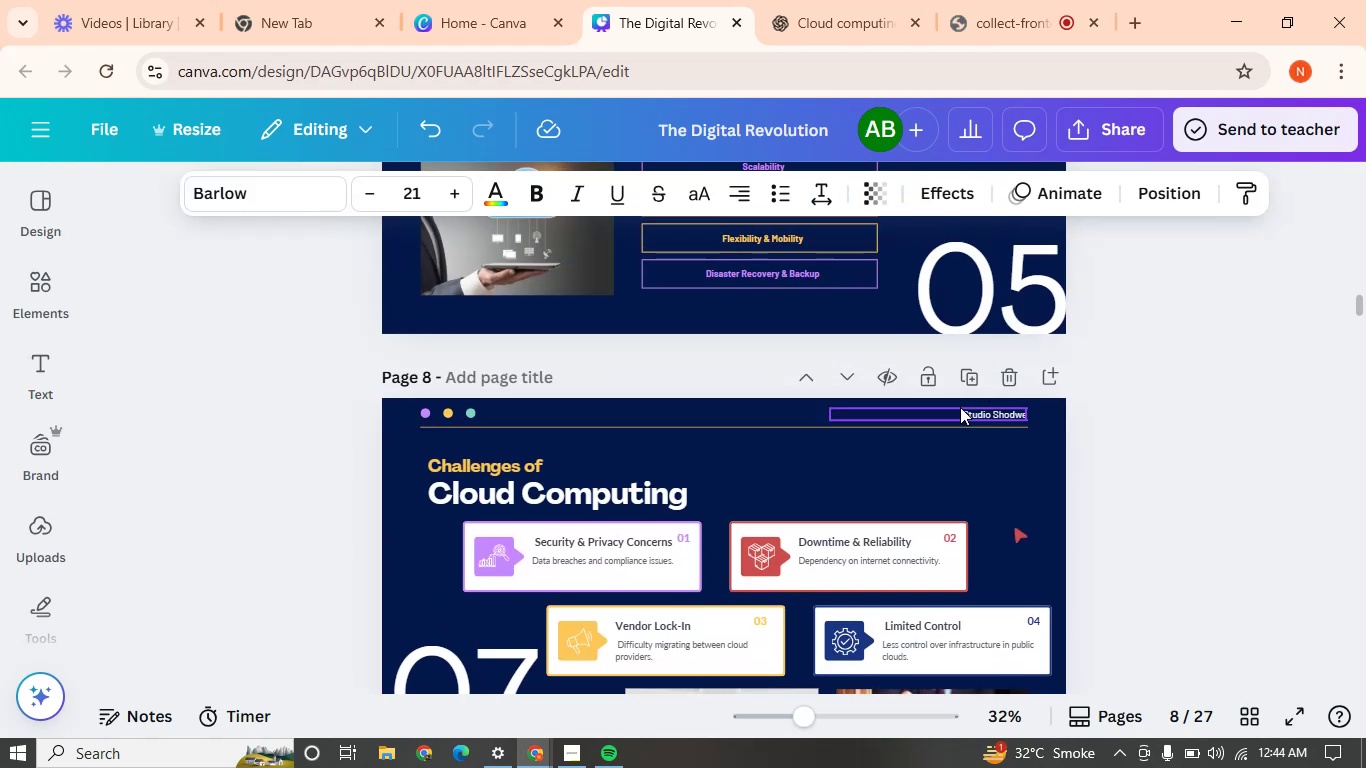 
left_click([936, 411])
 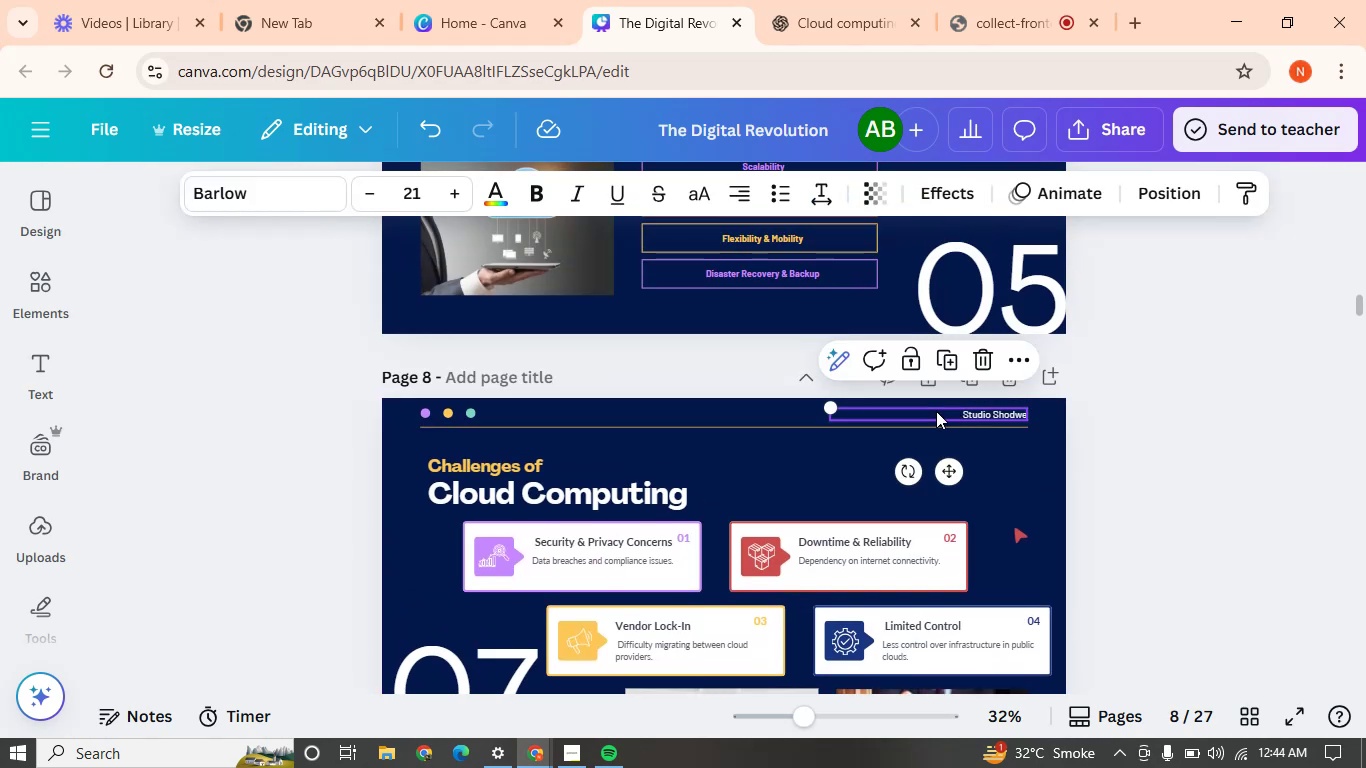 
key(Delete)
 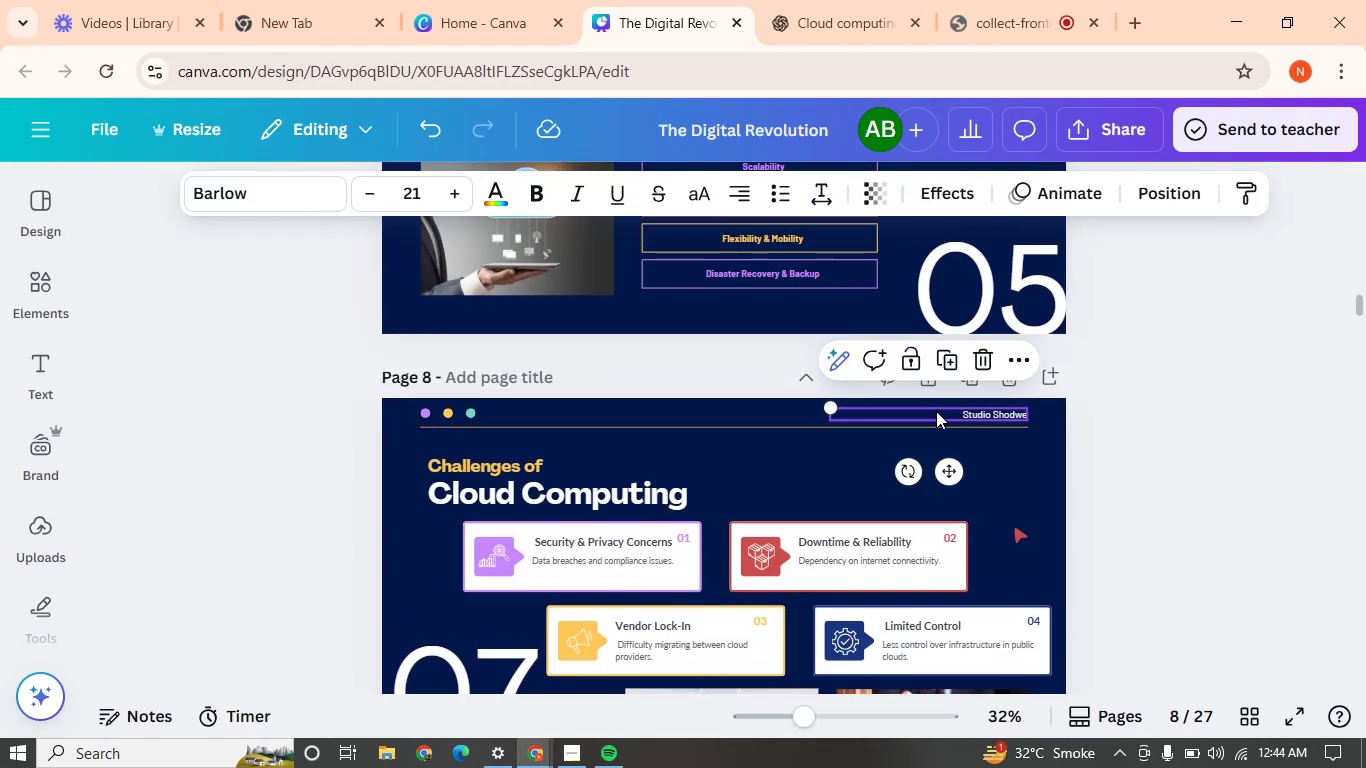 
key(Control+V)
 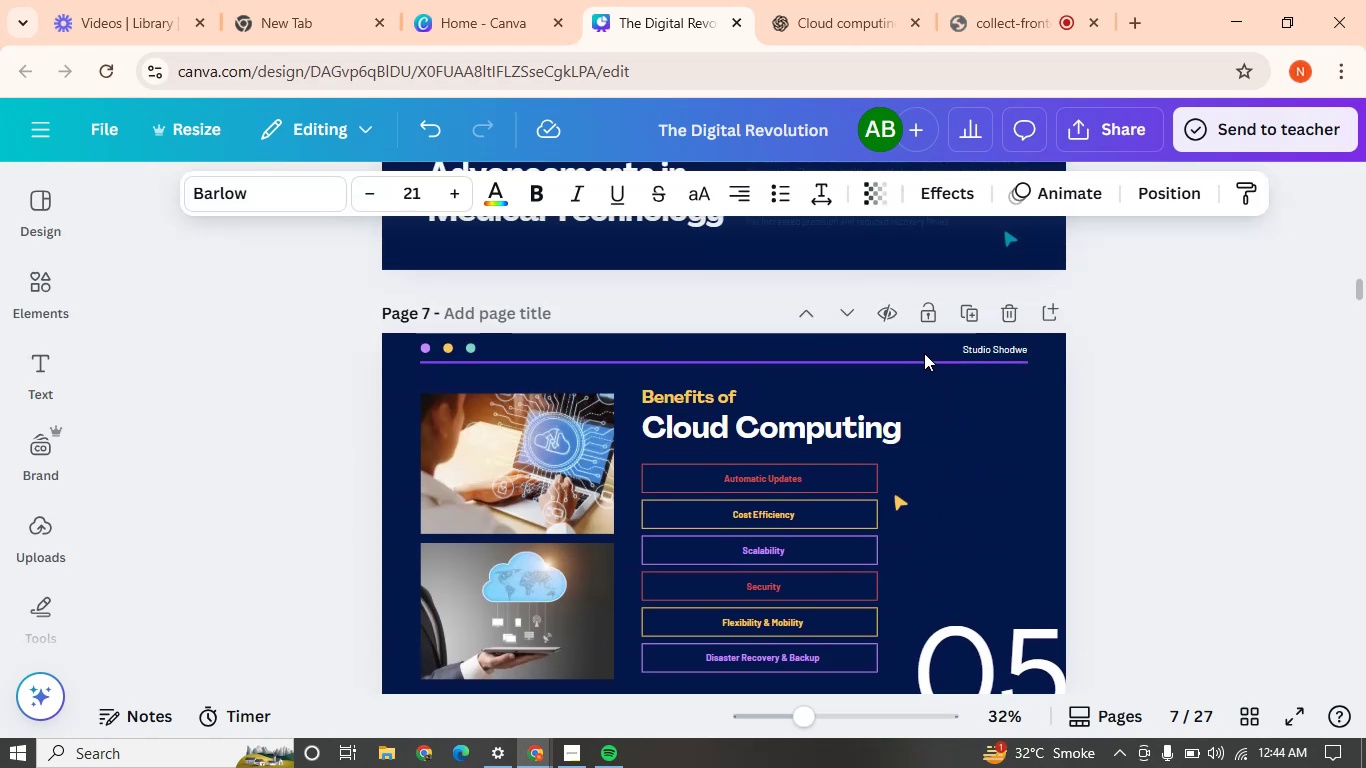 
left_click([923, 342])
 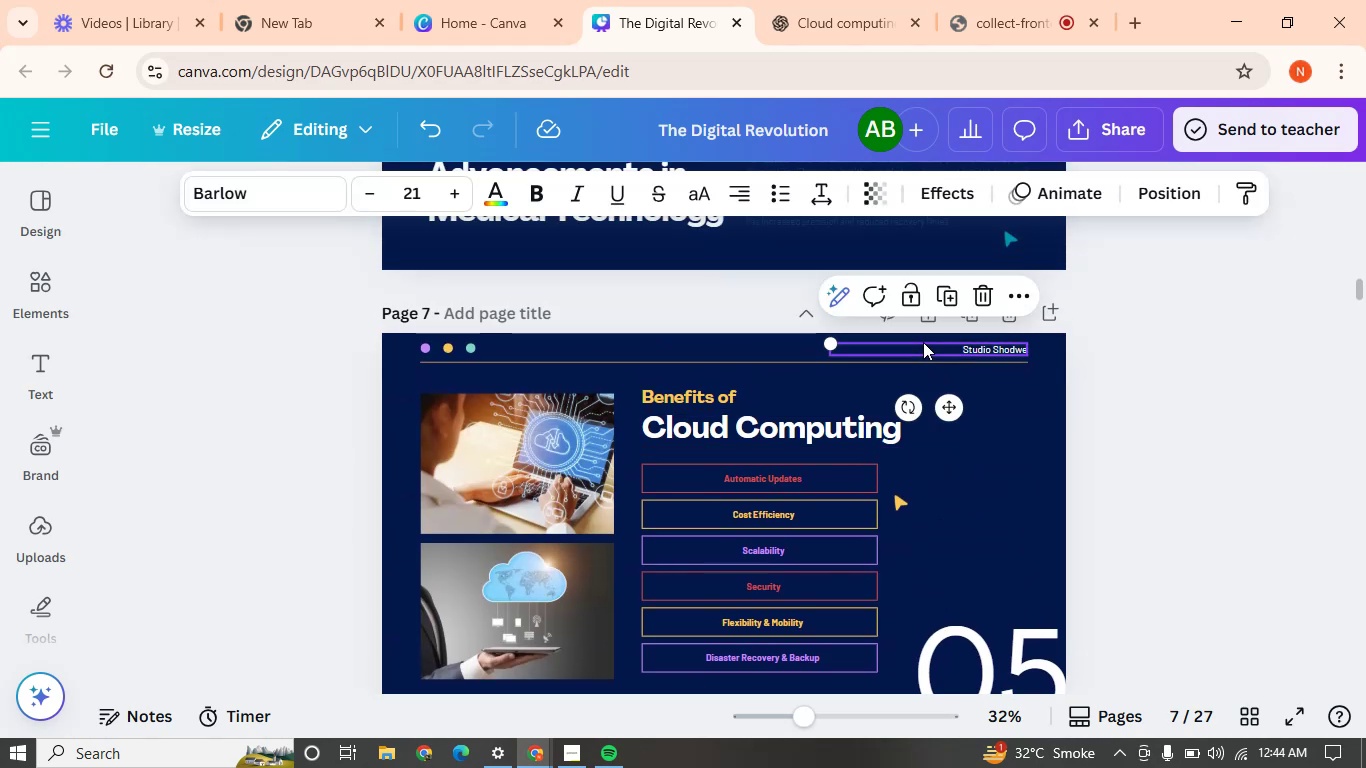 
key(Delete)
 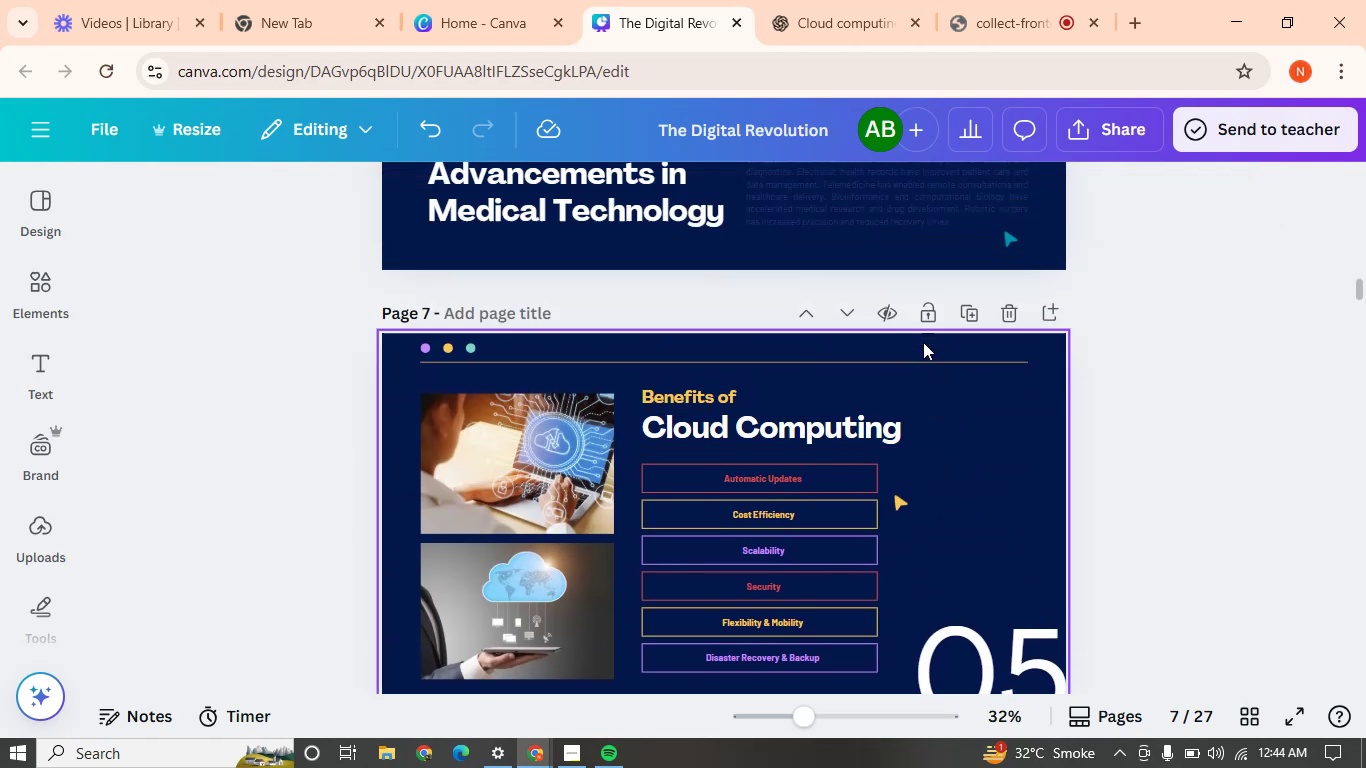 
key(Control+V)
 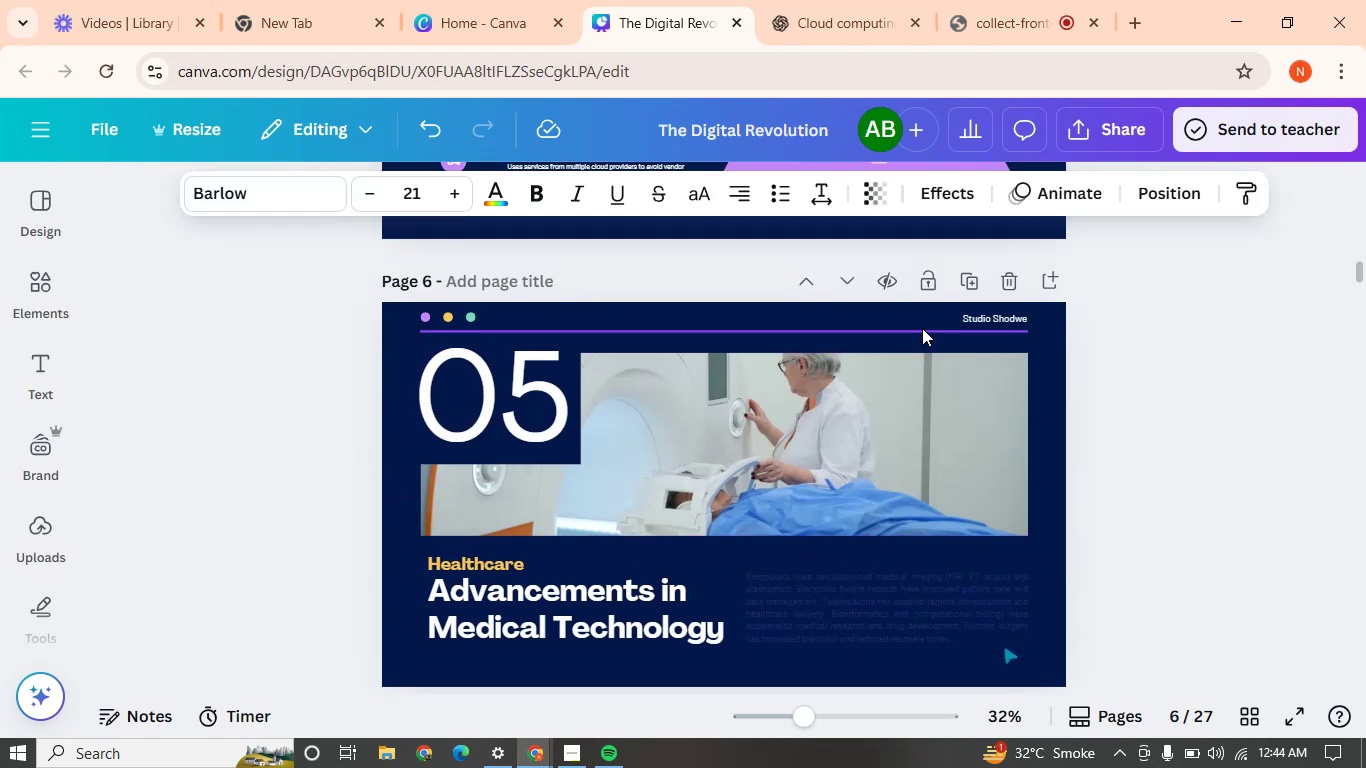 
left_click([924, 316])
 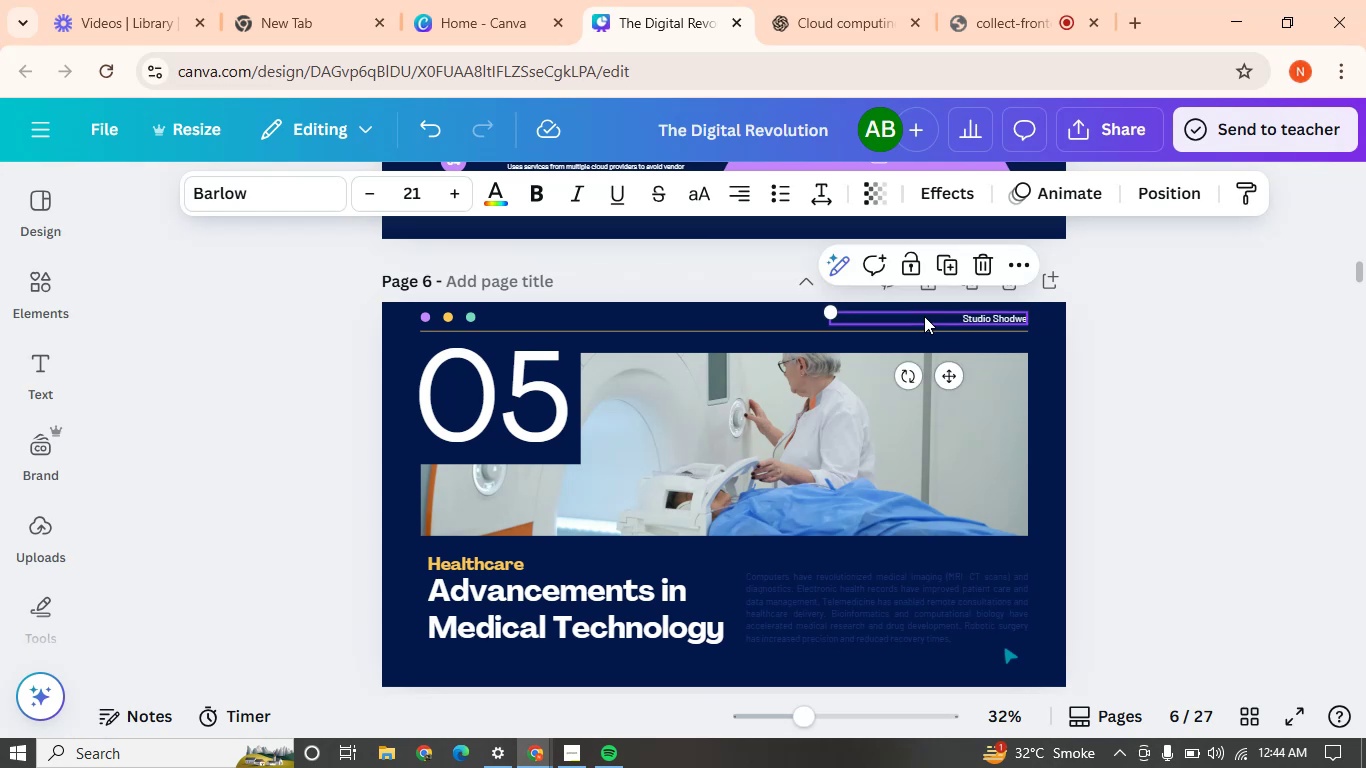 
key(Delete)
 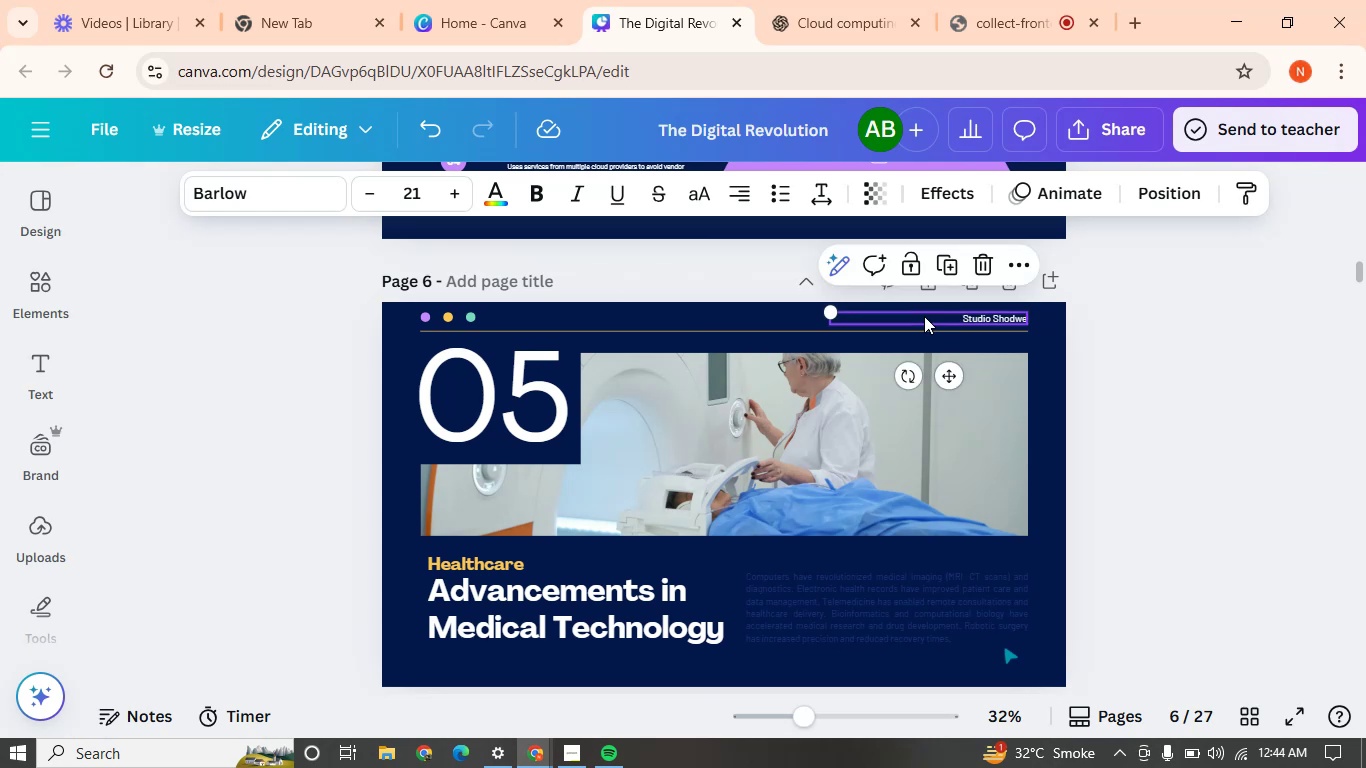 
key(Control+V)
 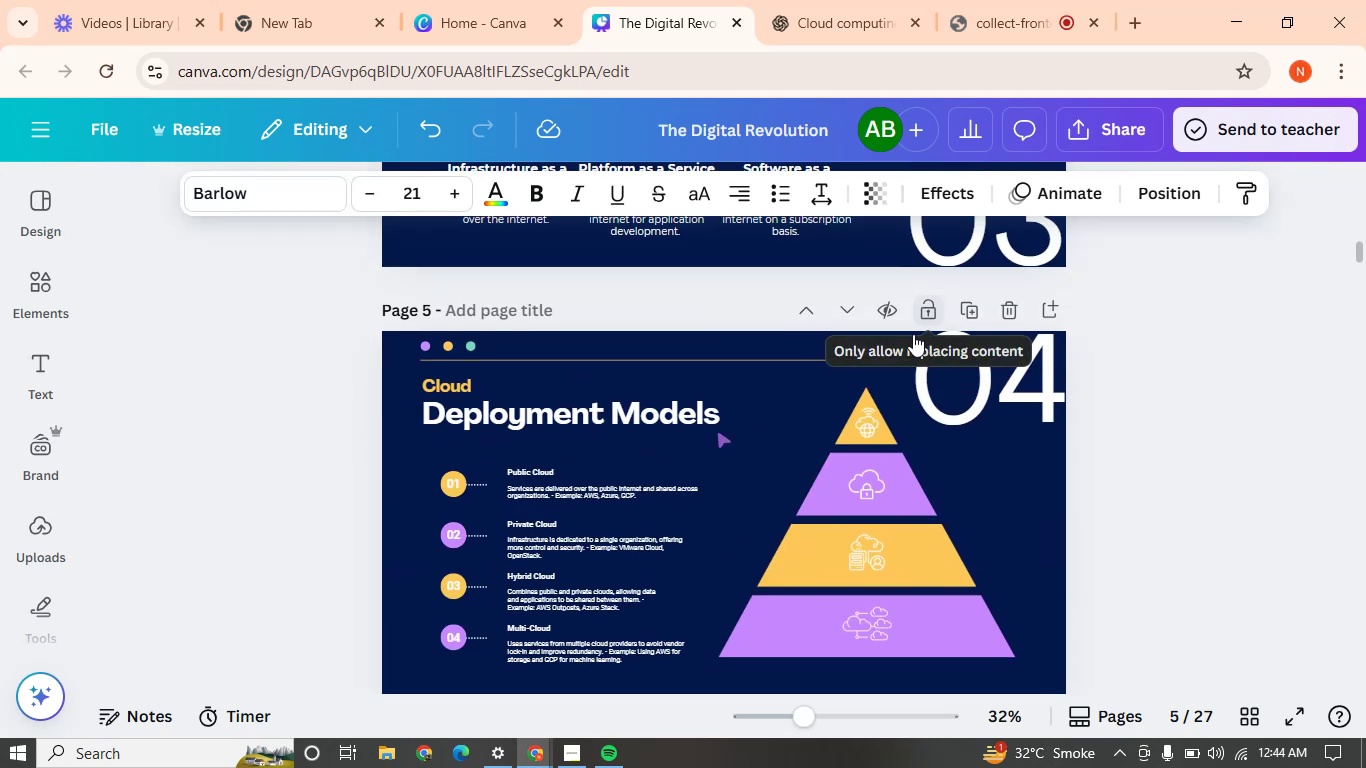 
left_click([855, 342])
 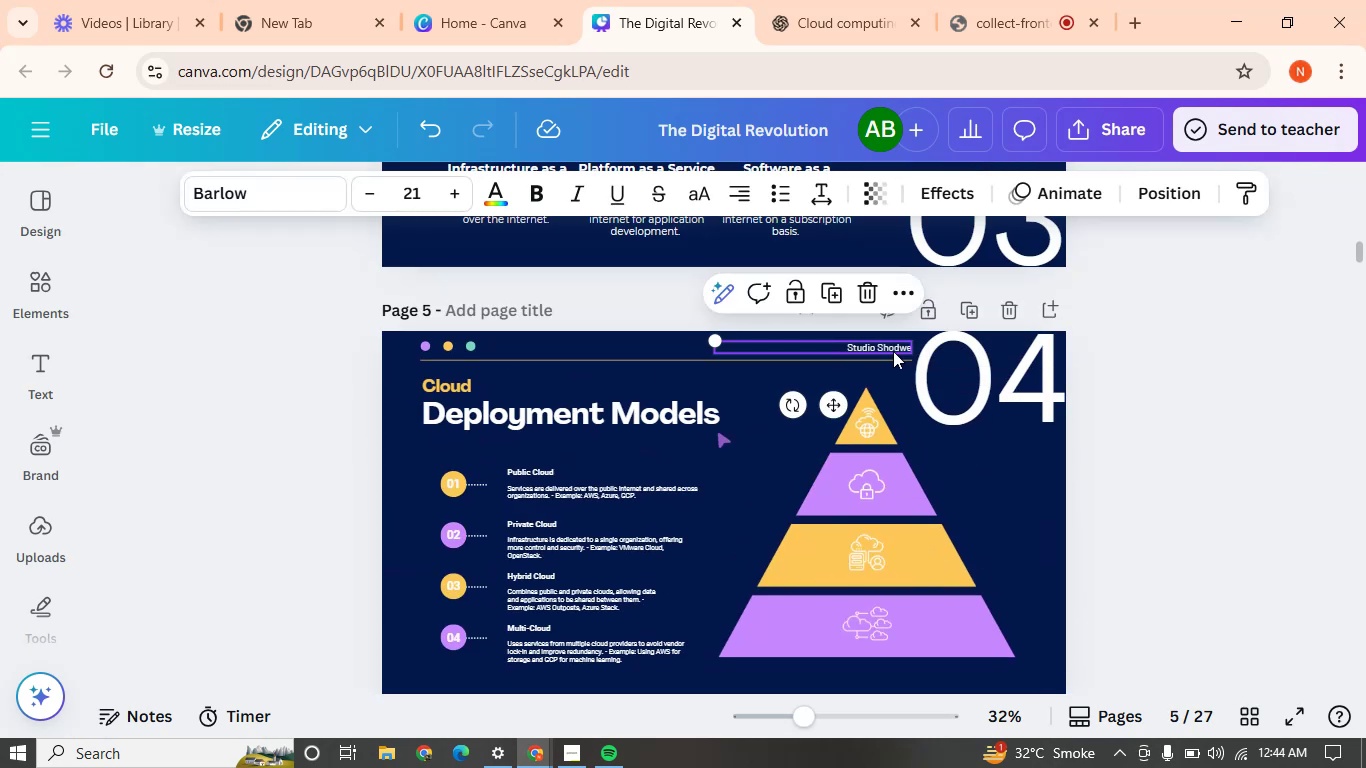 
mouse_move([1082, 444])
 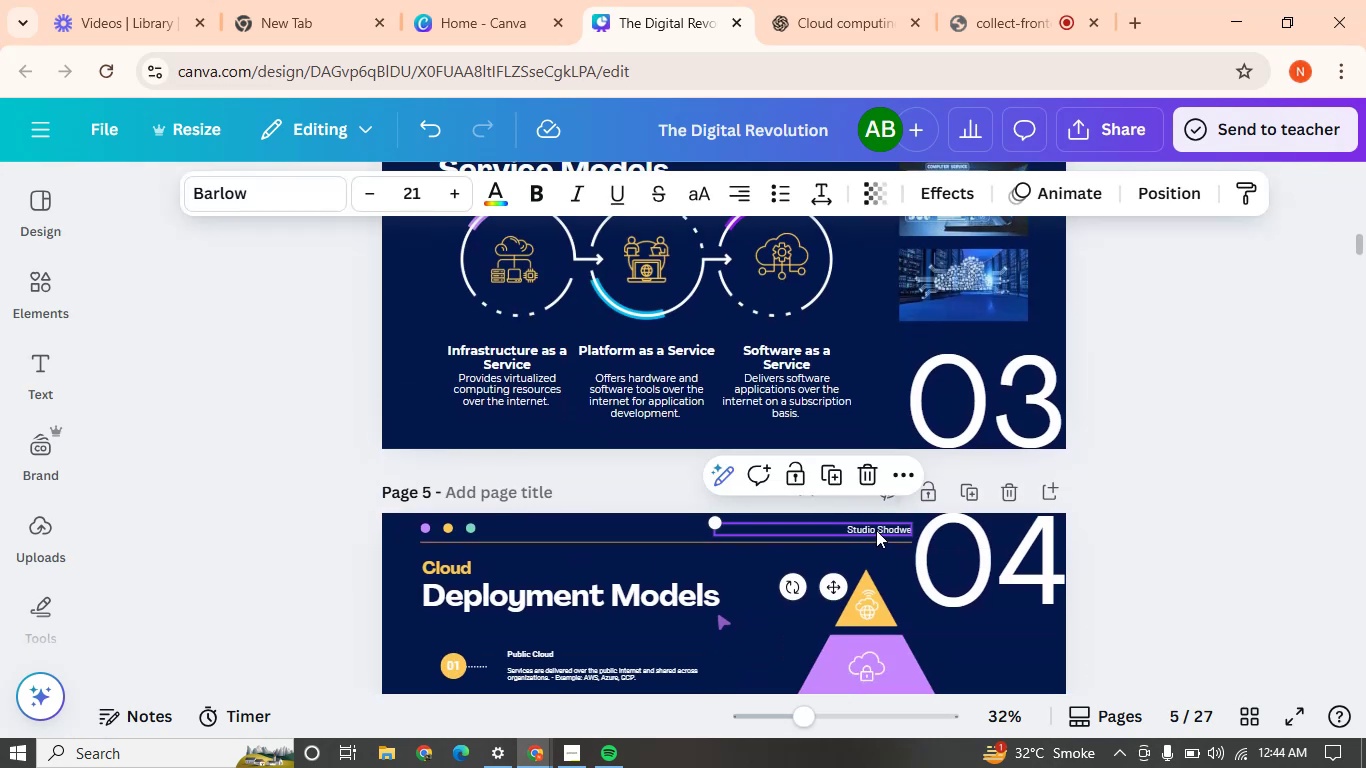 
double_click([876, 530])
 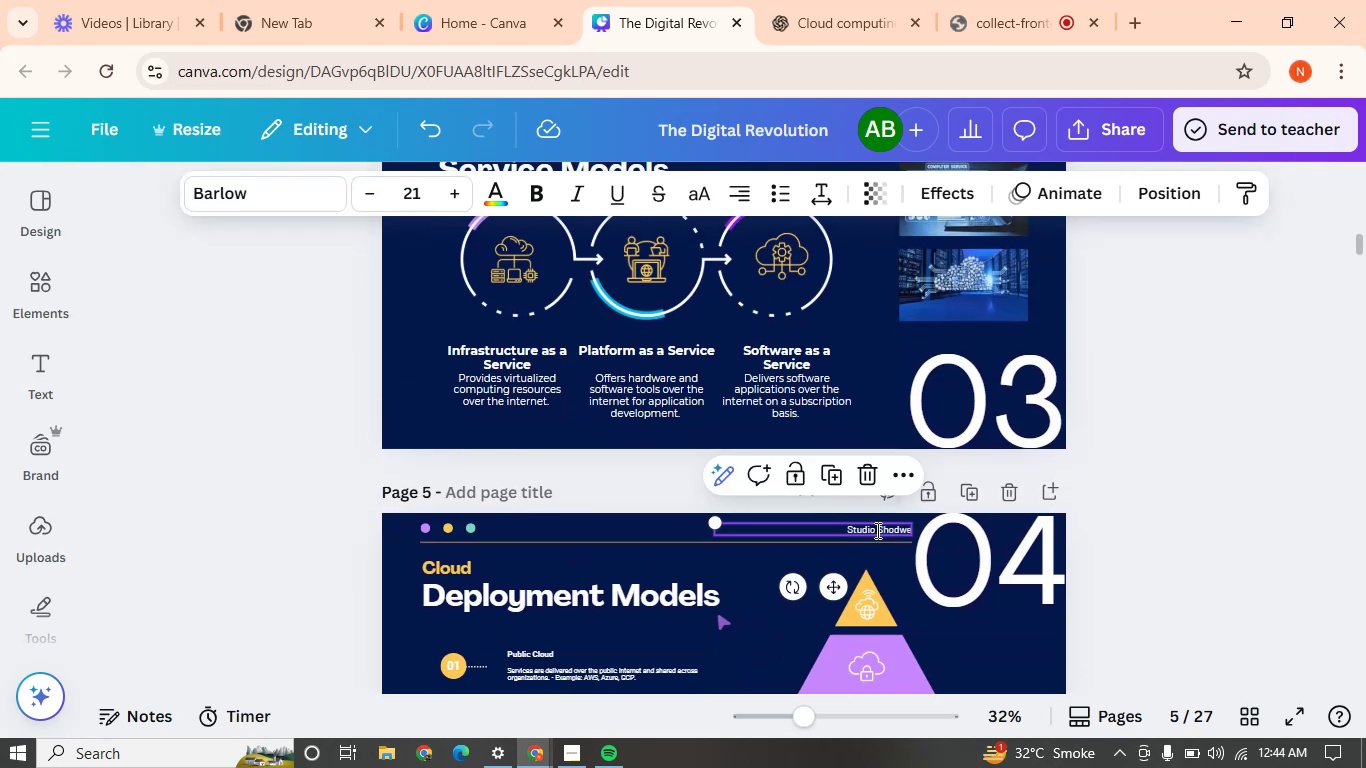 
triple_click([876, 530])
 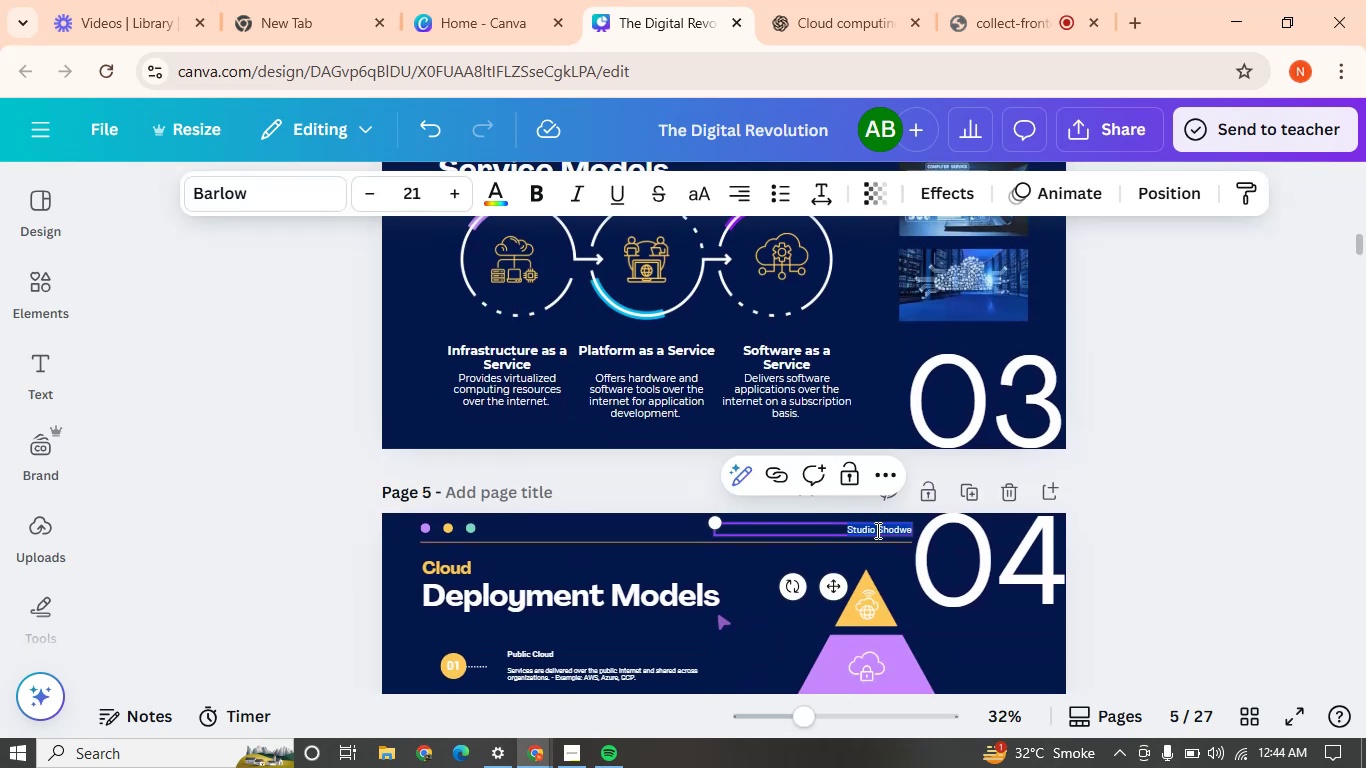 
triple_click([876, 530])
 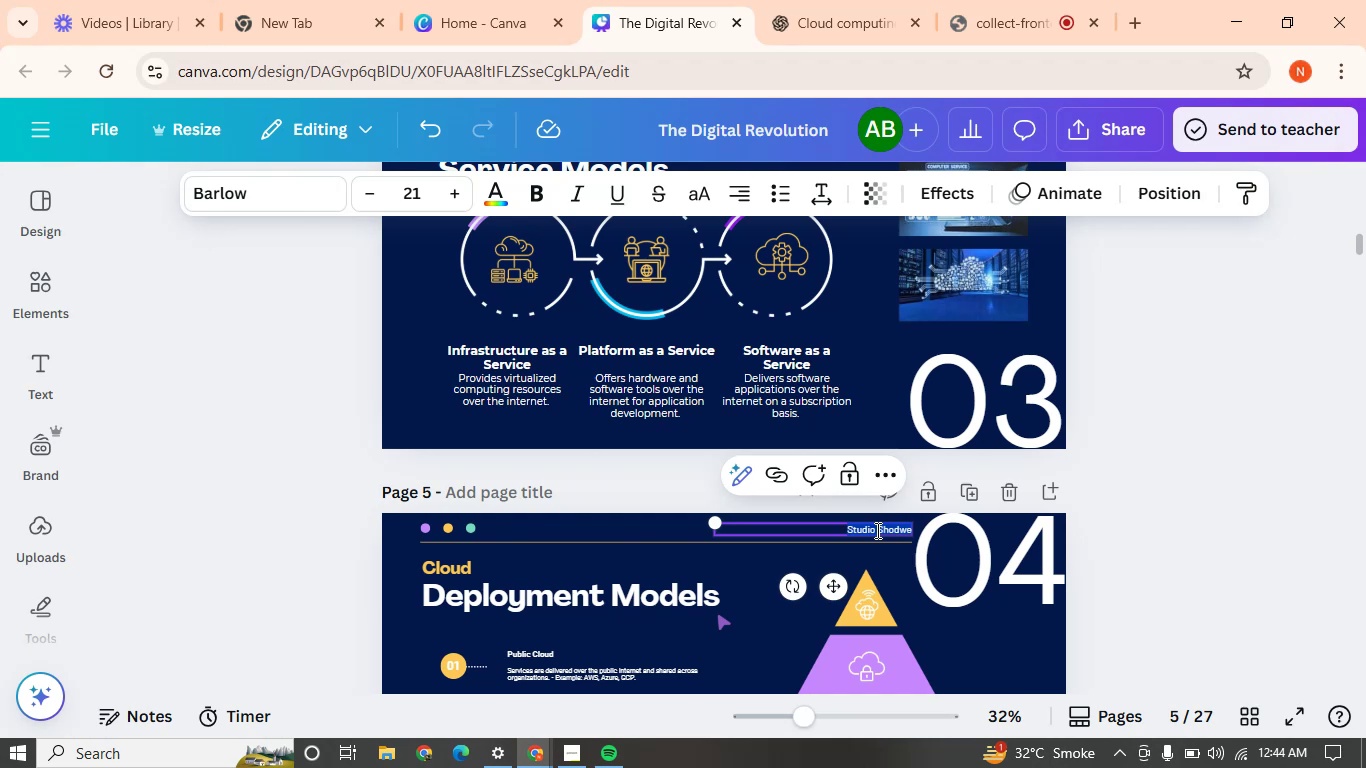 
type(Tech Curse)
 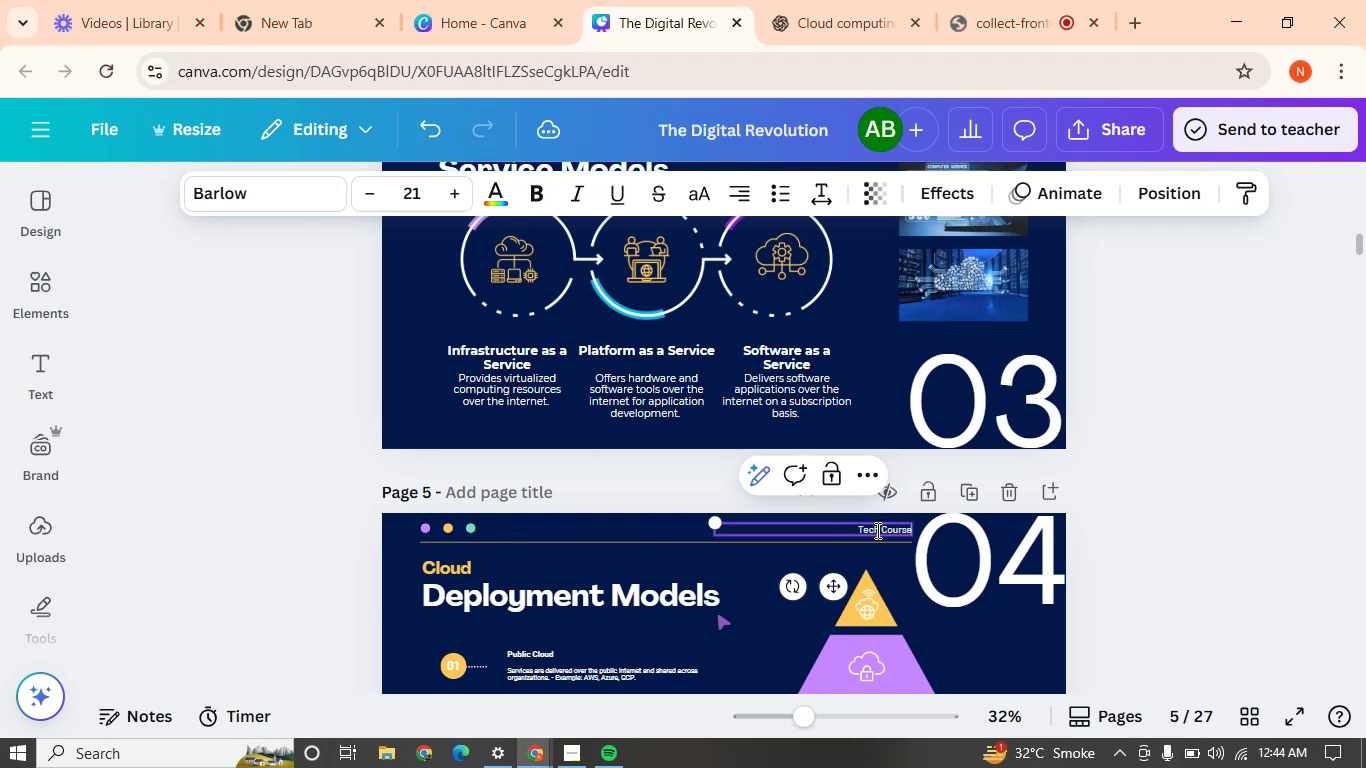 
hold_key(key=O, duration=0.33)
 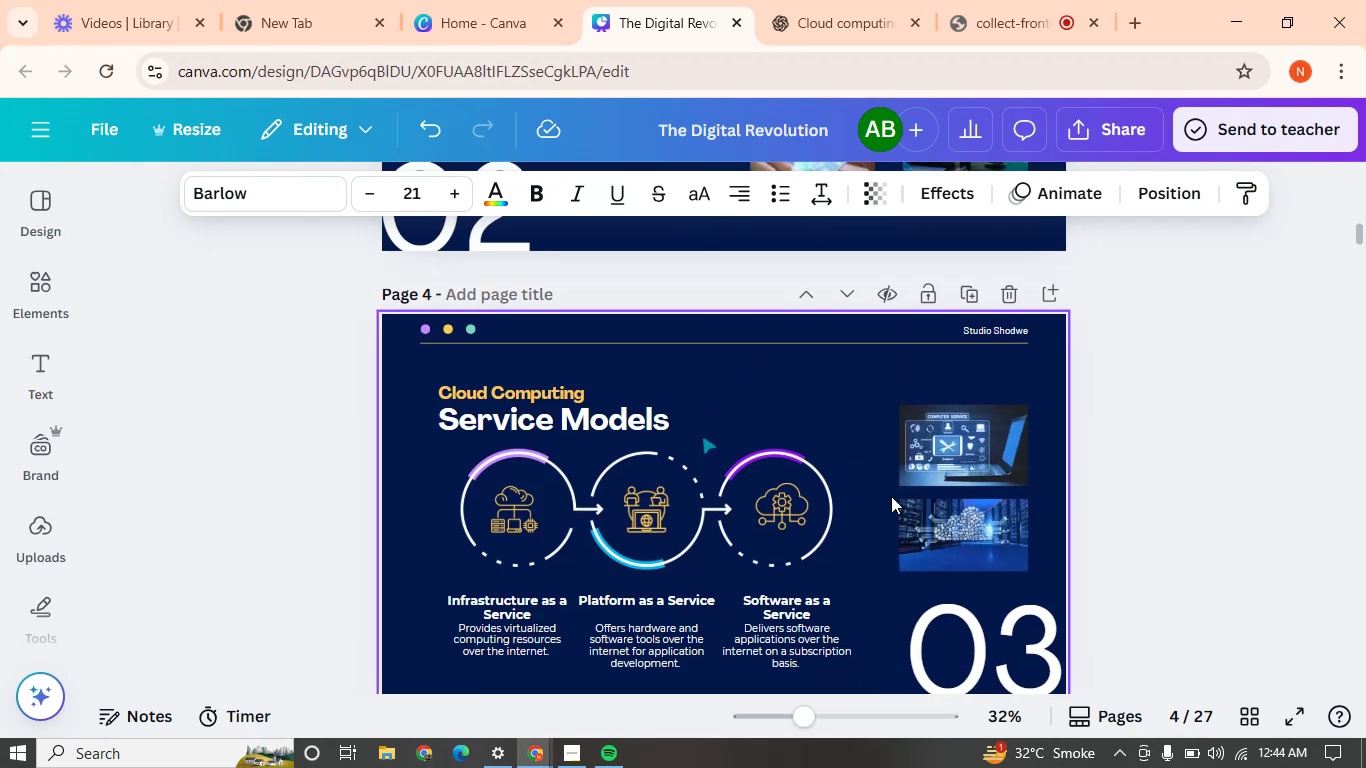 
double_click([998, 327])
 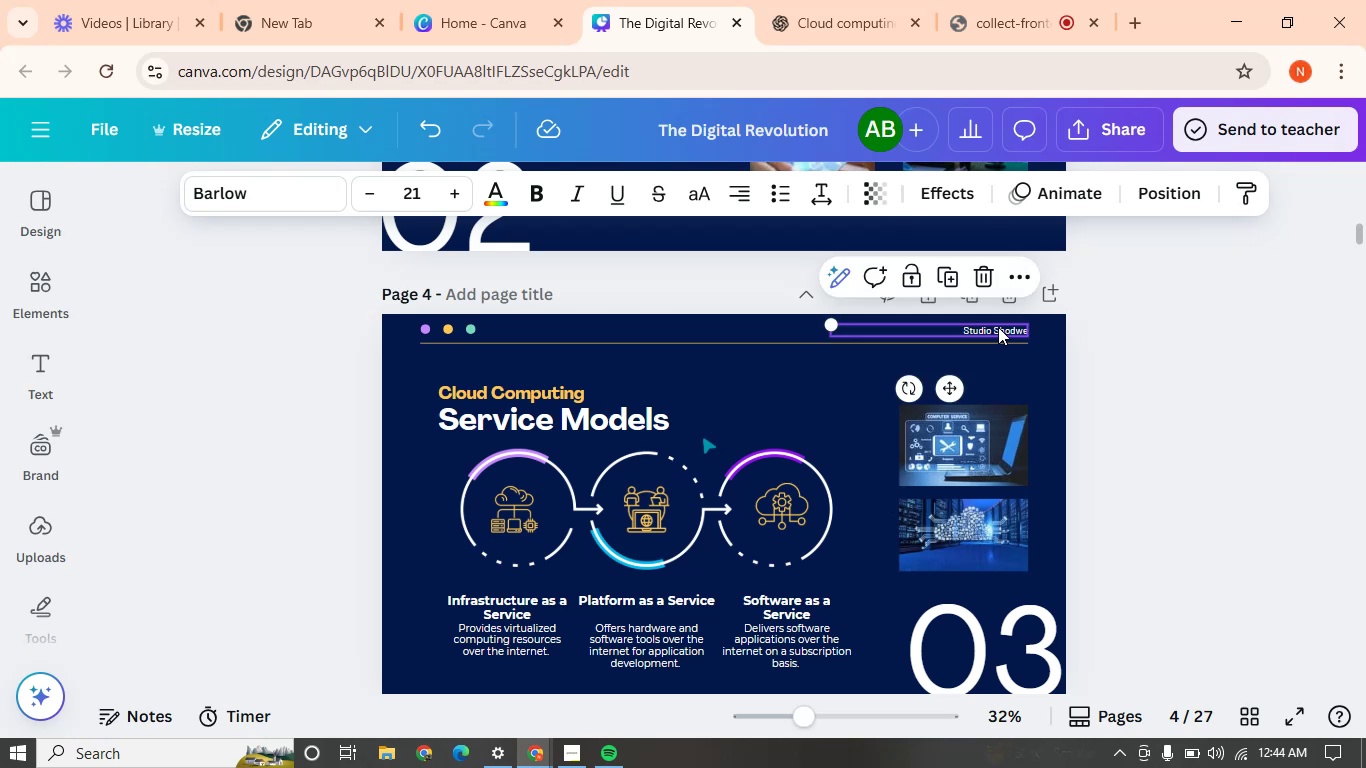 
triple_click([998, 327])
 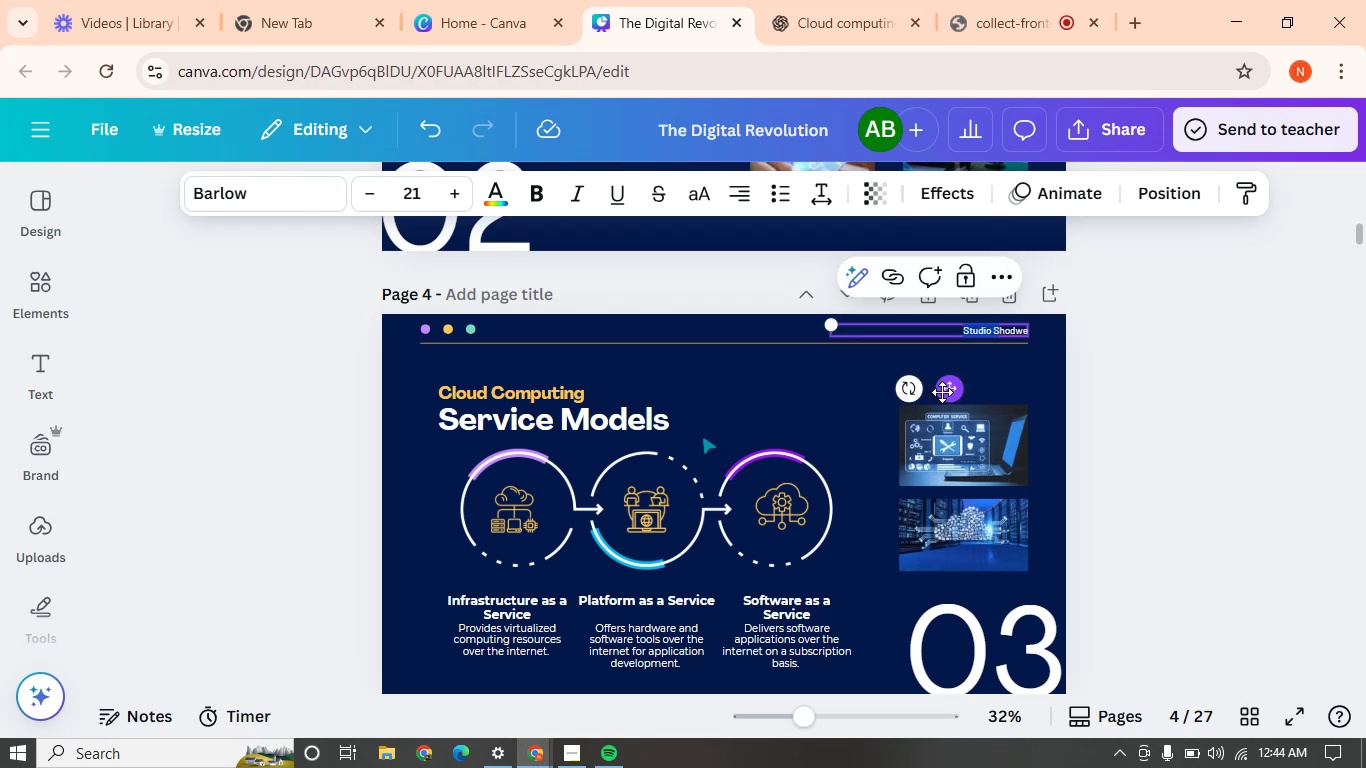 
left_click([942, 392])
 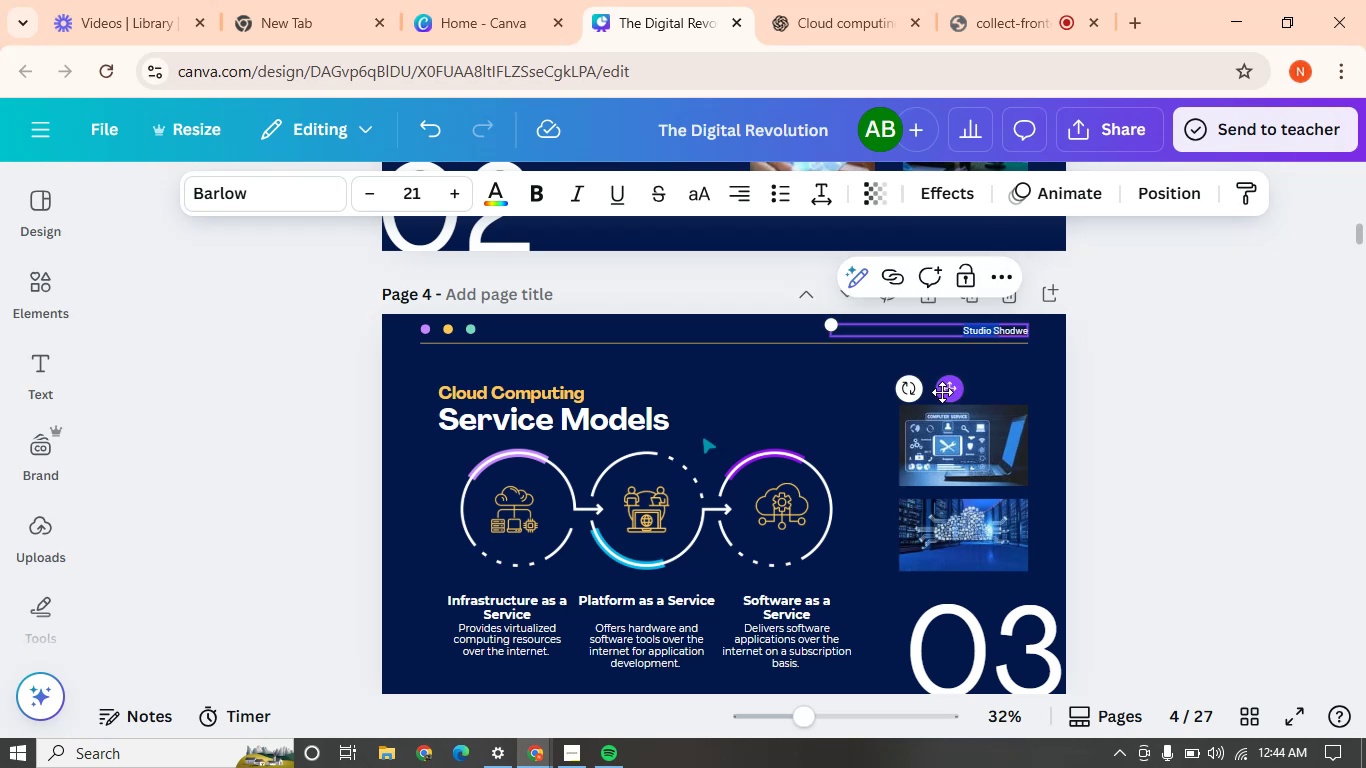 
key(Delete)
 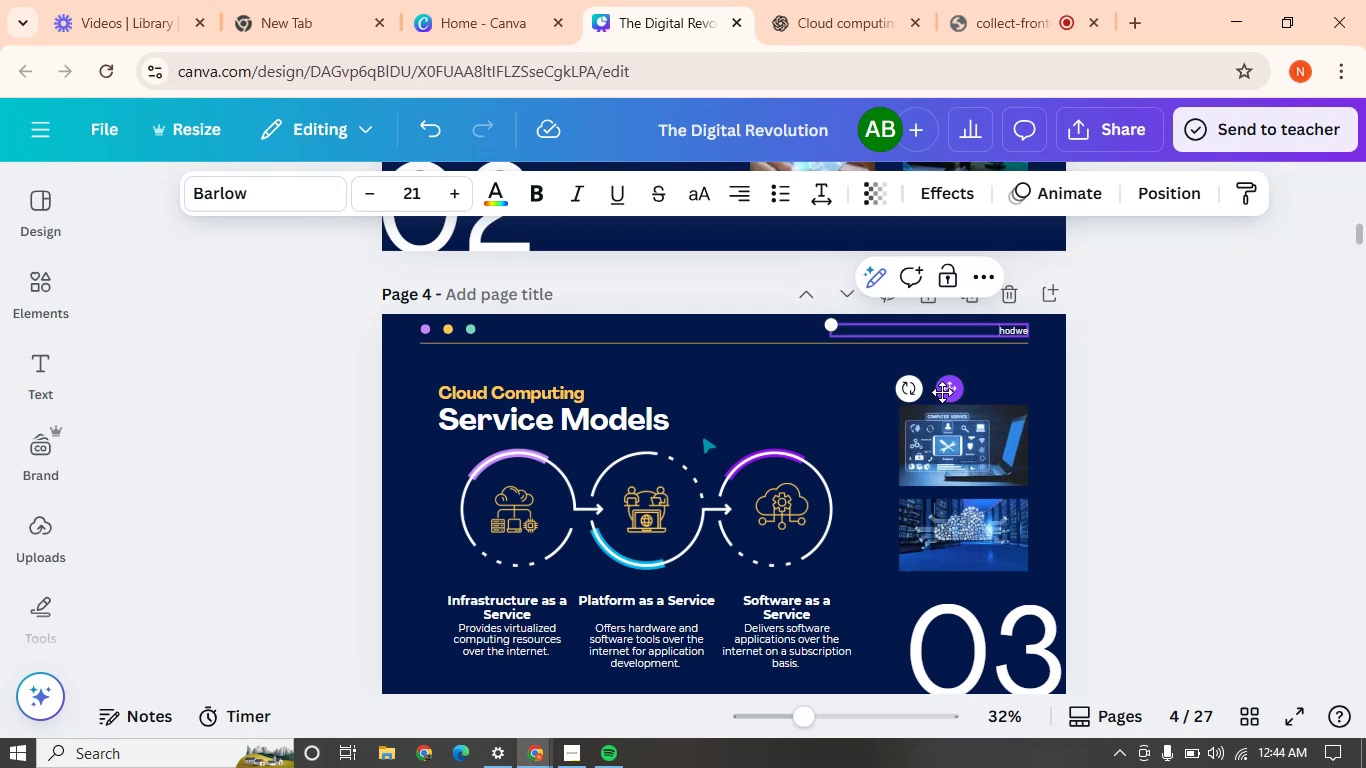 
key(Control+V)
 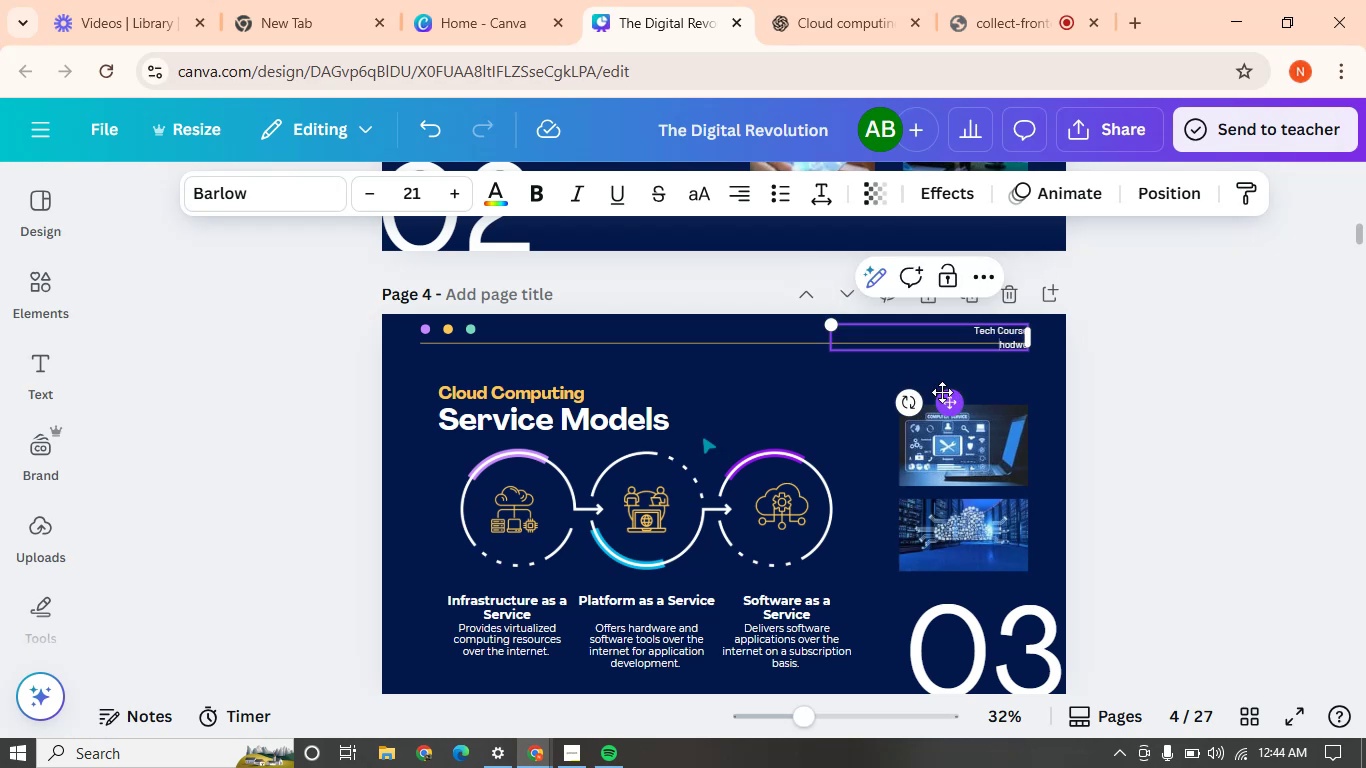 
key(Control+A)
 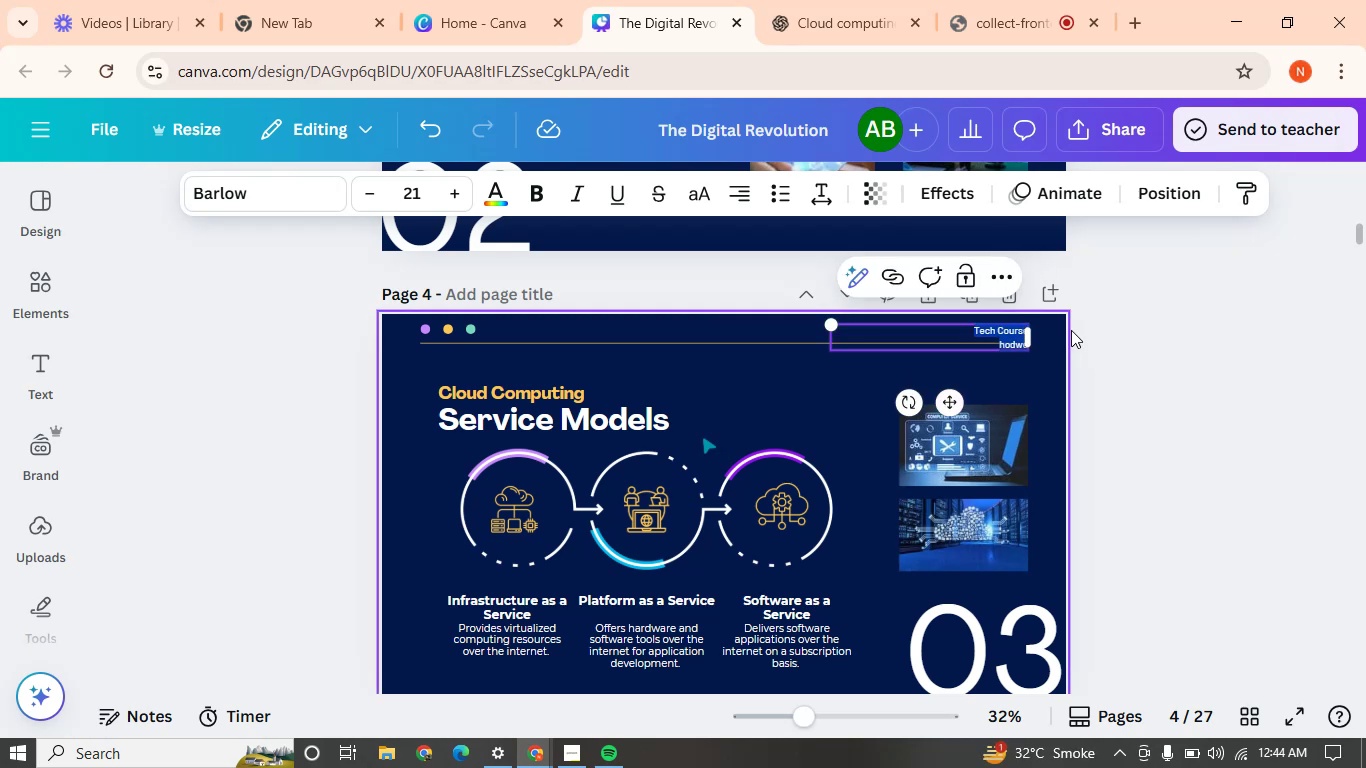 
key(Delete)
 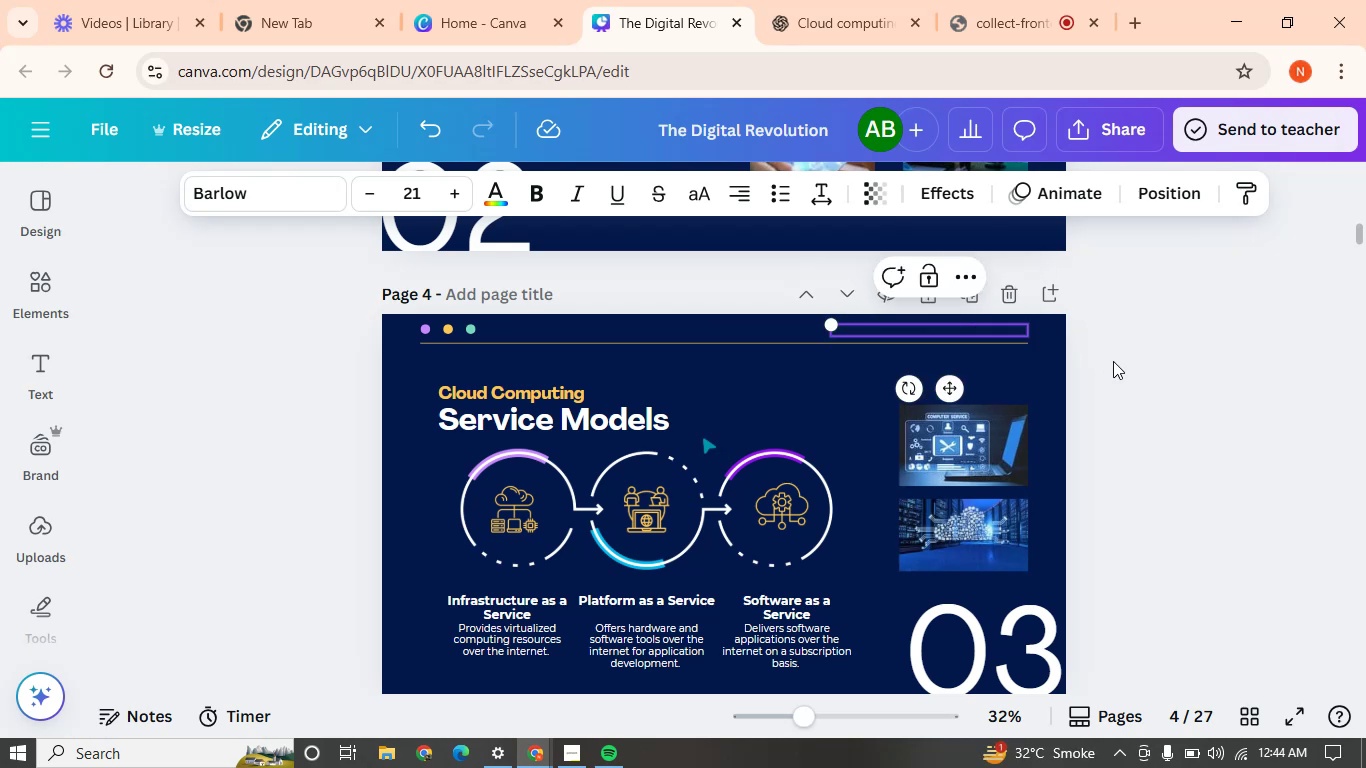 
left_click([1114, 362])
 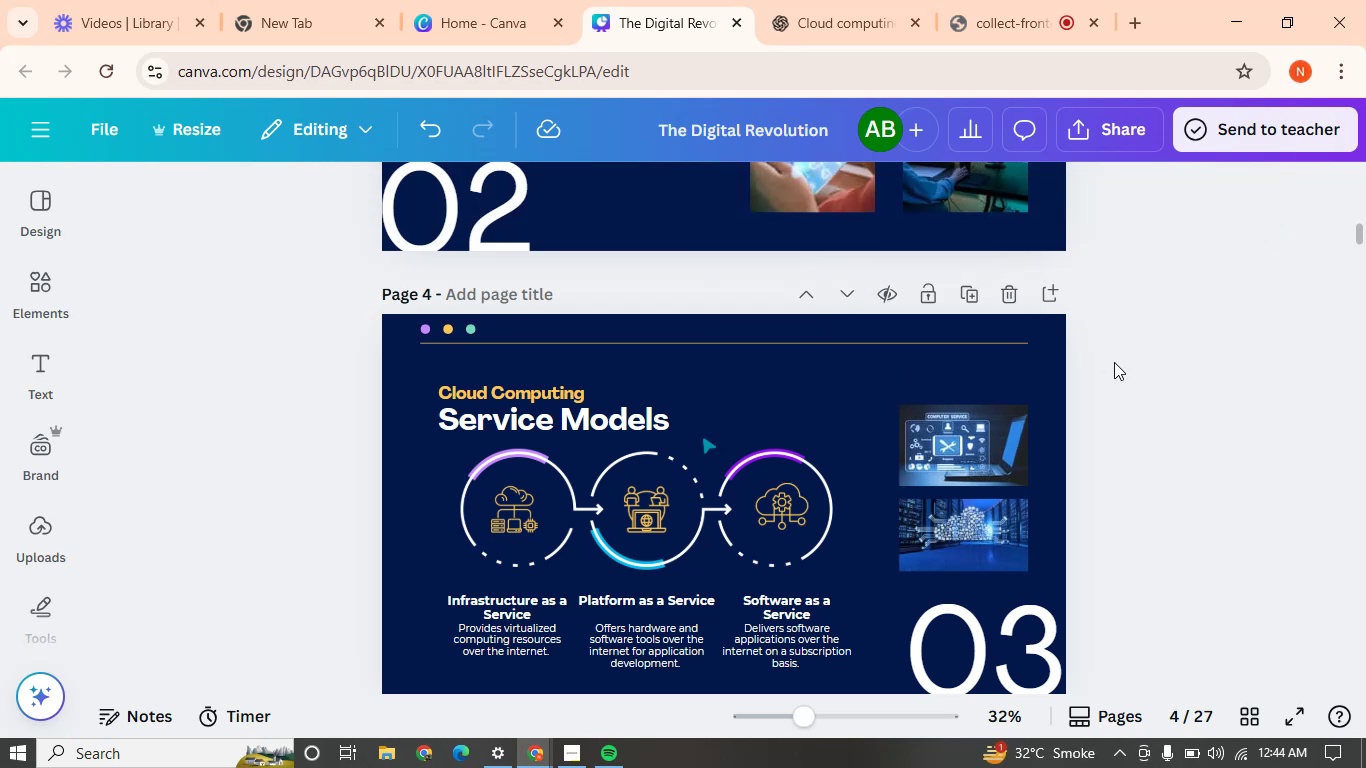 
key(Control+V)
 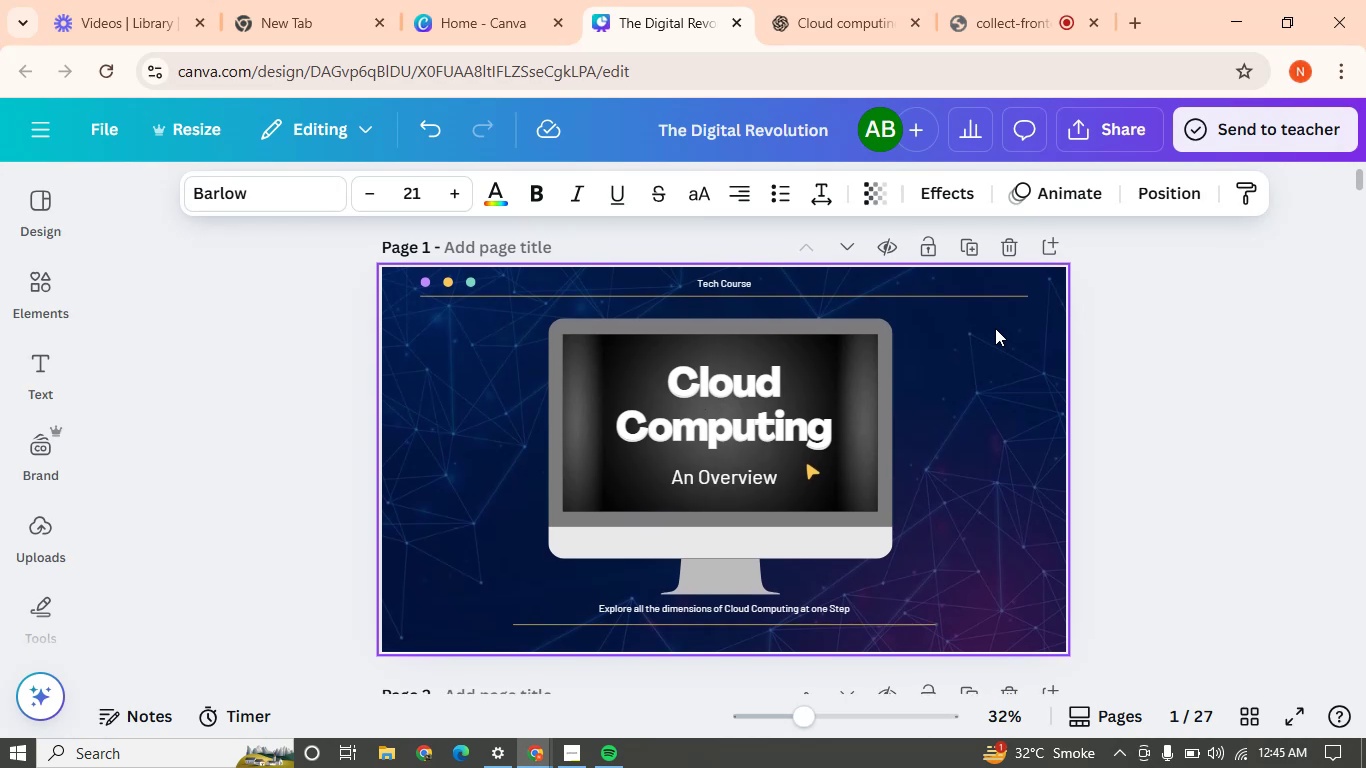 
wait(19.3)
 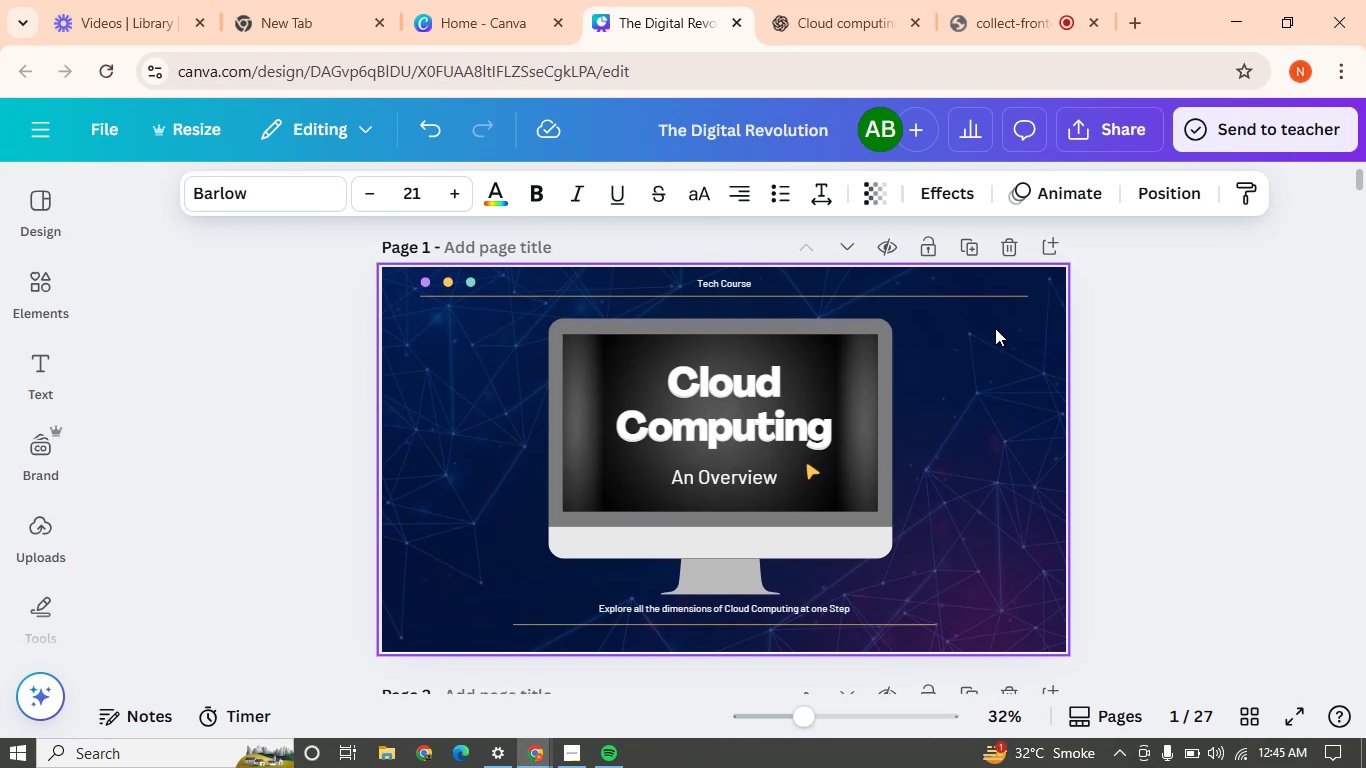 
scroll: coordinate [1151, 527], scroll_direction: down, amount: 7.0
 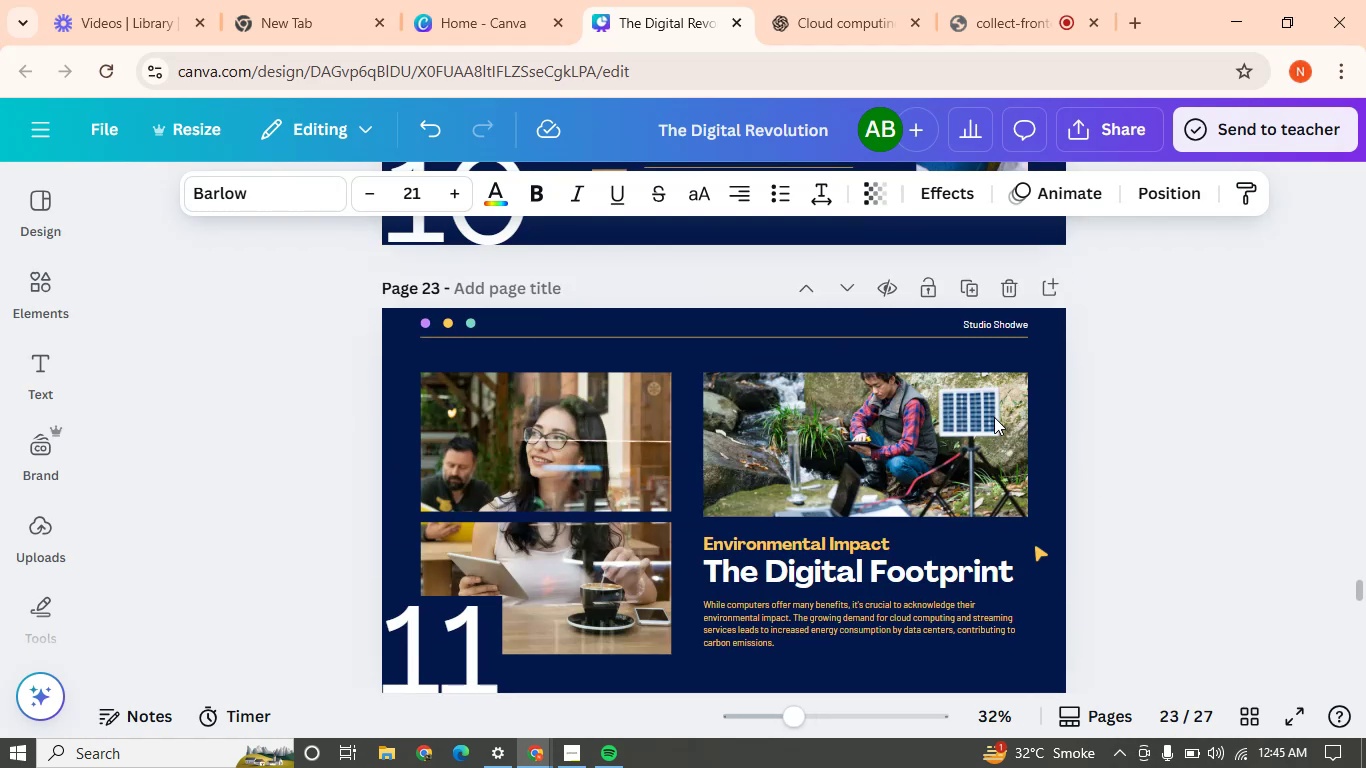 
left_click([791, 0])
 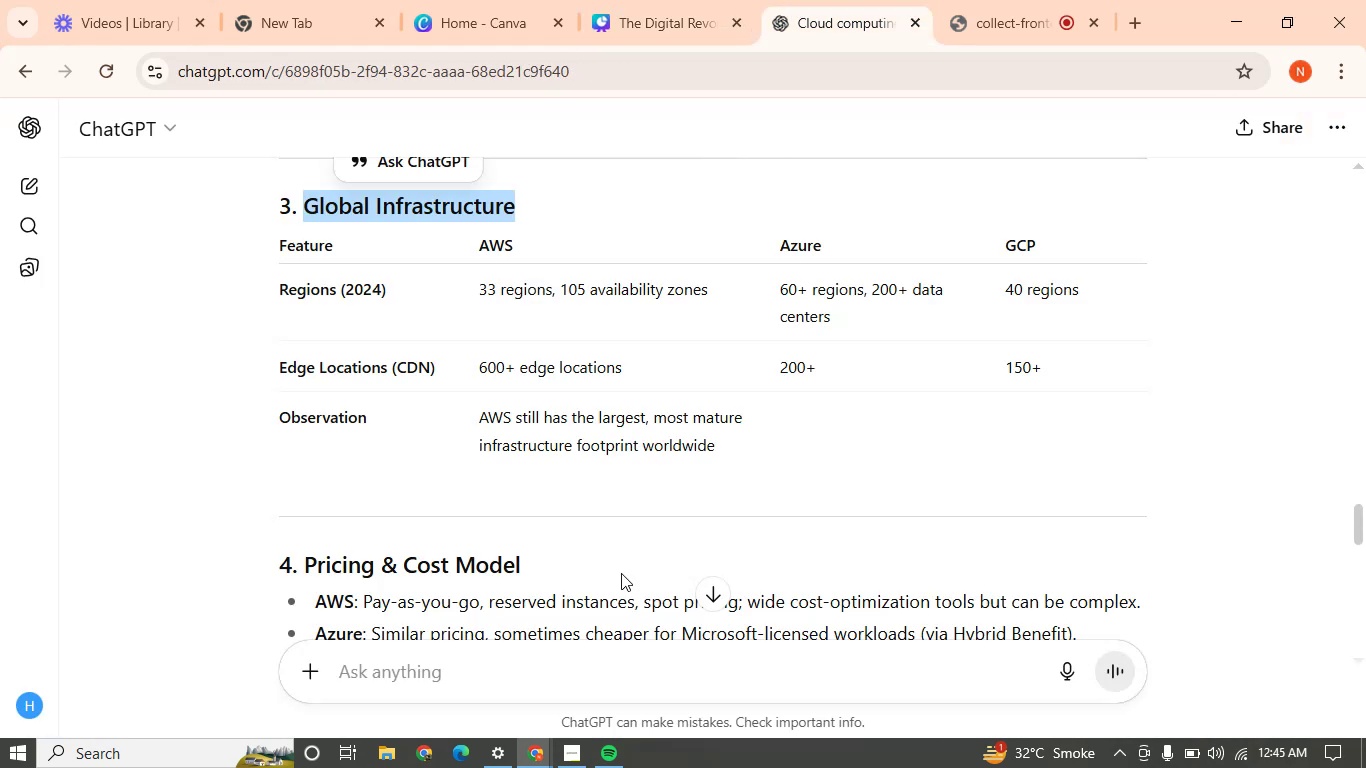 
left_click([426, 487])
 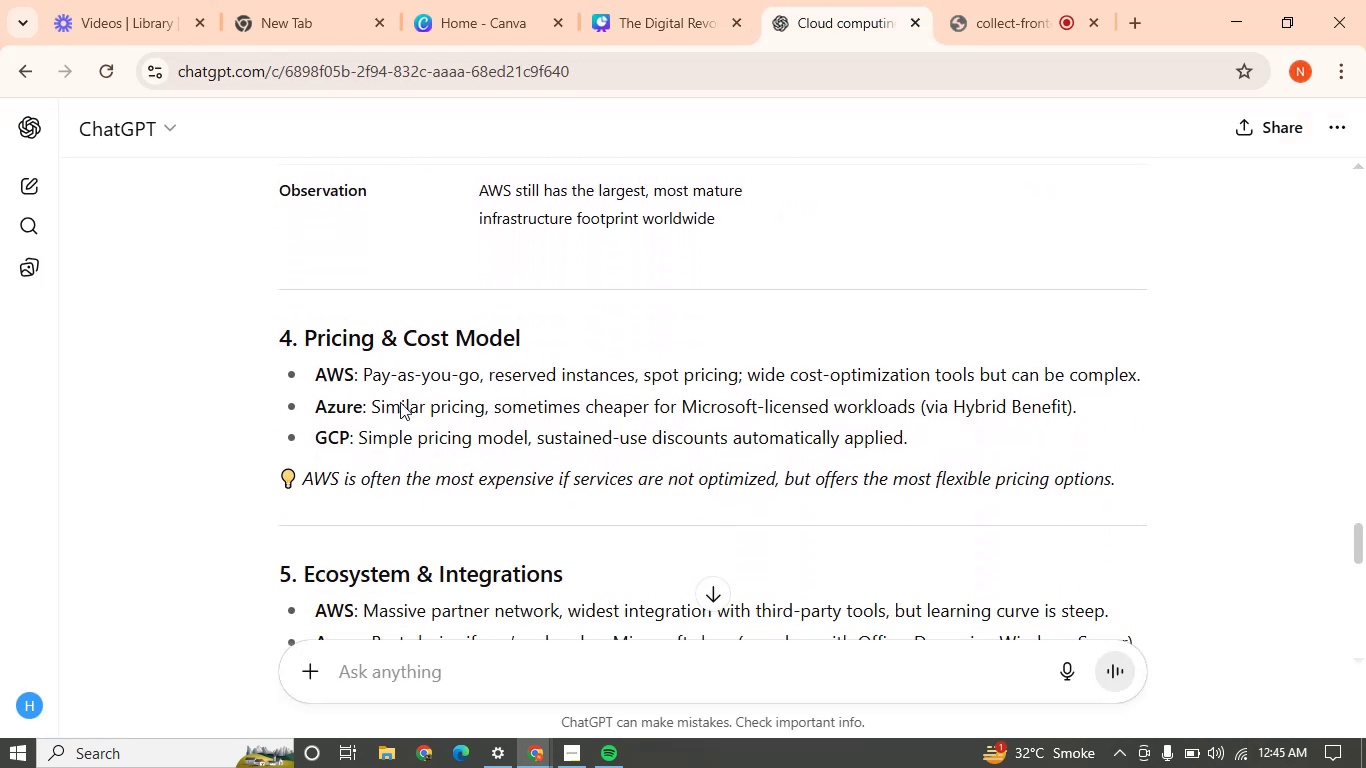 
left_click_drag(start_coordinate=[299, 297], to_coordinate=[629, 437])
 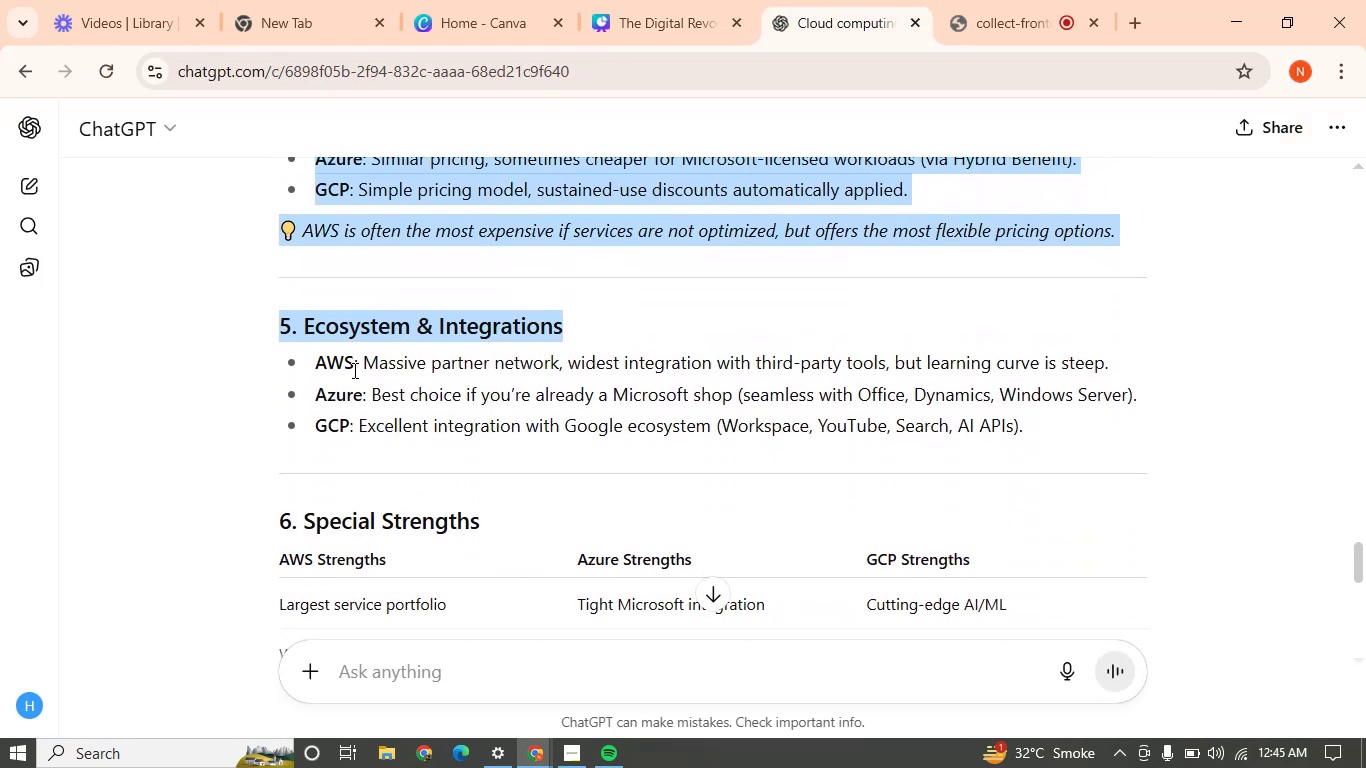 
left_click([353, 370])
 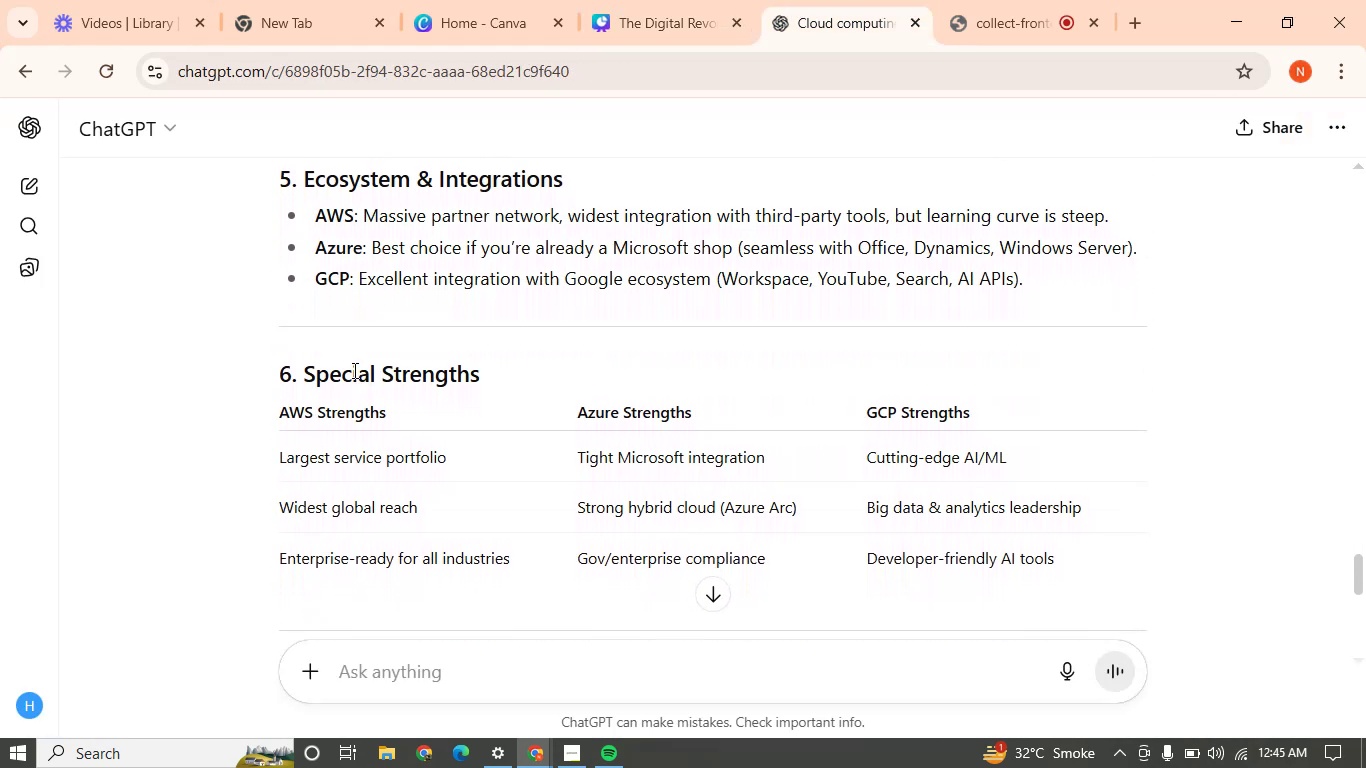 
left_click_drag(start_coordinate=[313, 341], to_coordinate=[442, 310])
 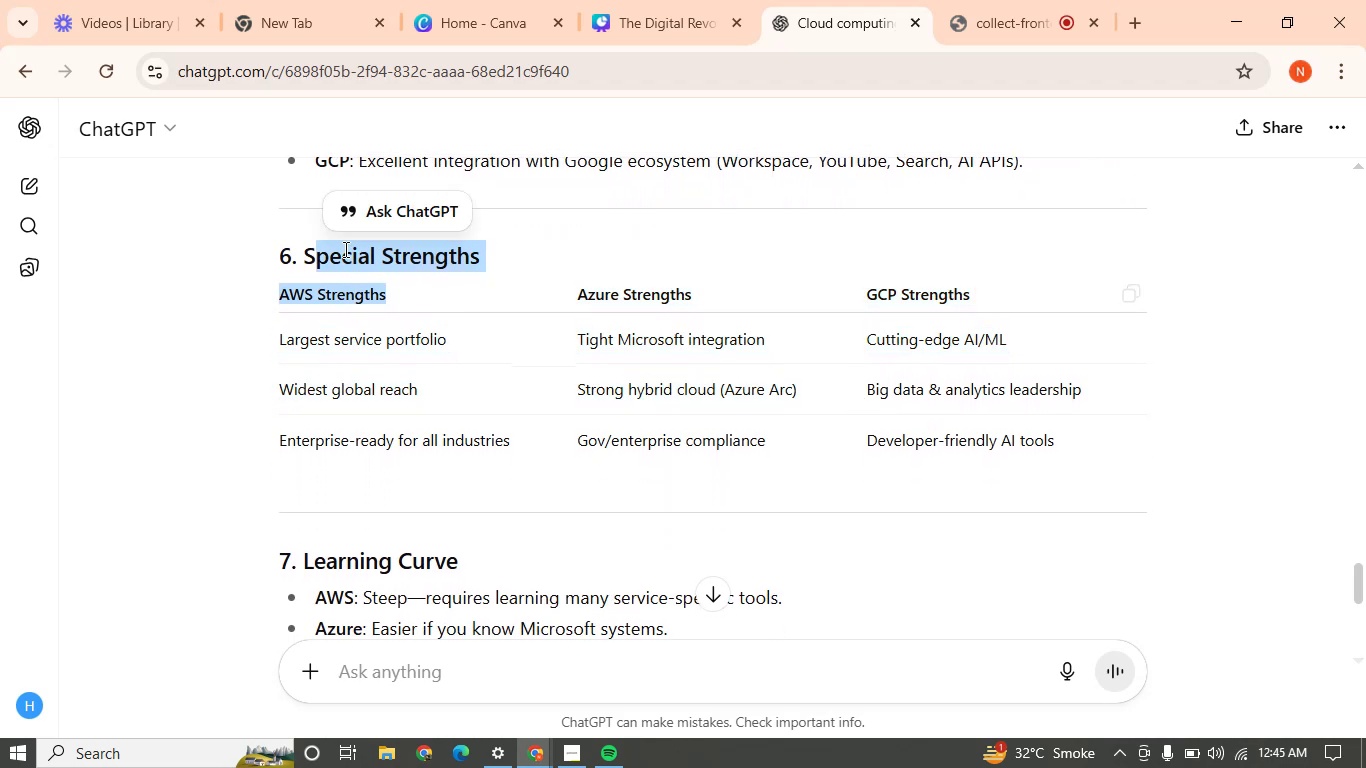 
left_click([344, 249])
 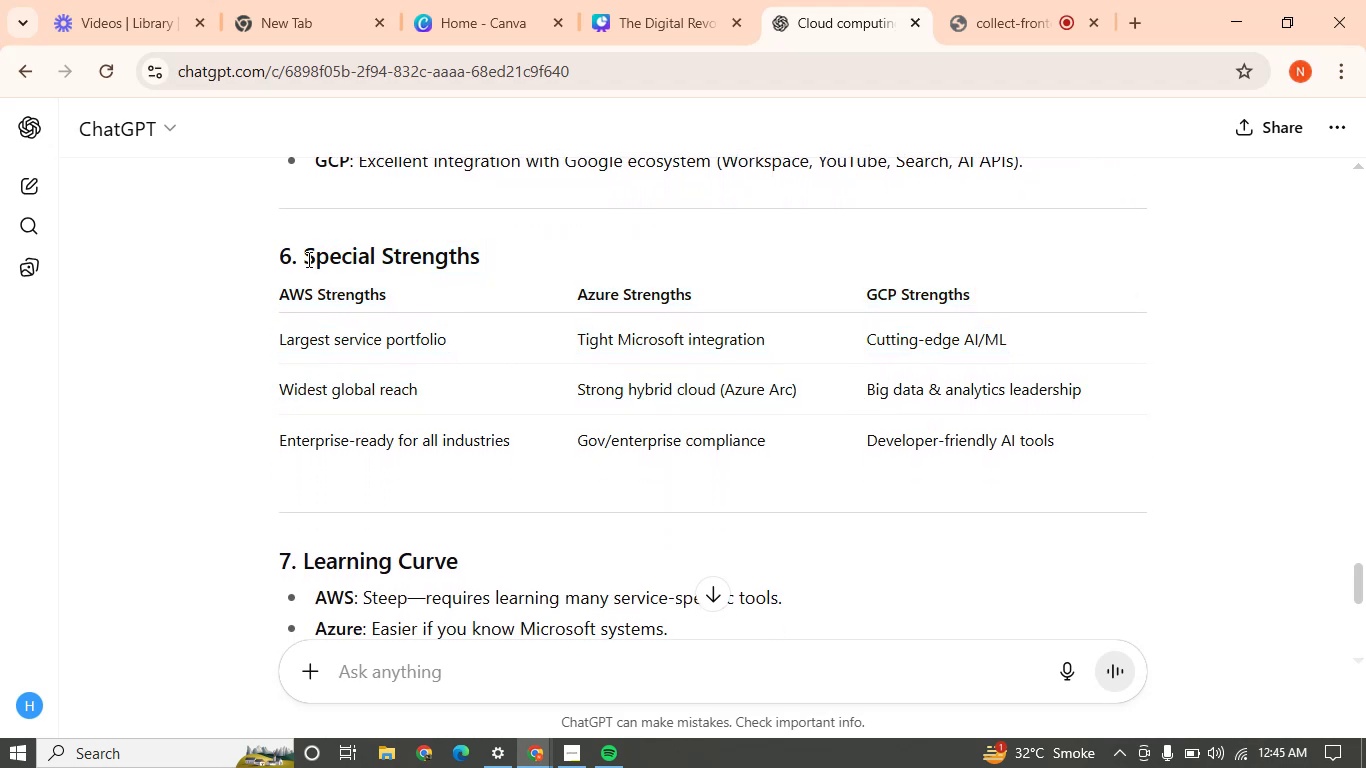 
left_click_drag(start_coordinate=[307, 259], to_coordinate=[478, 269])
 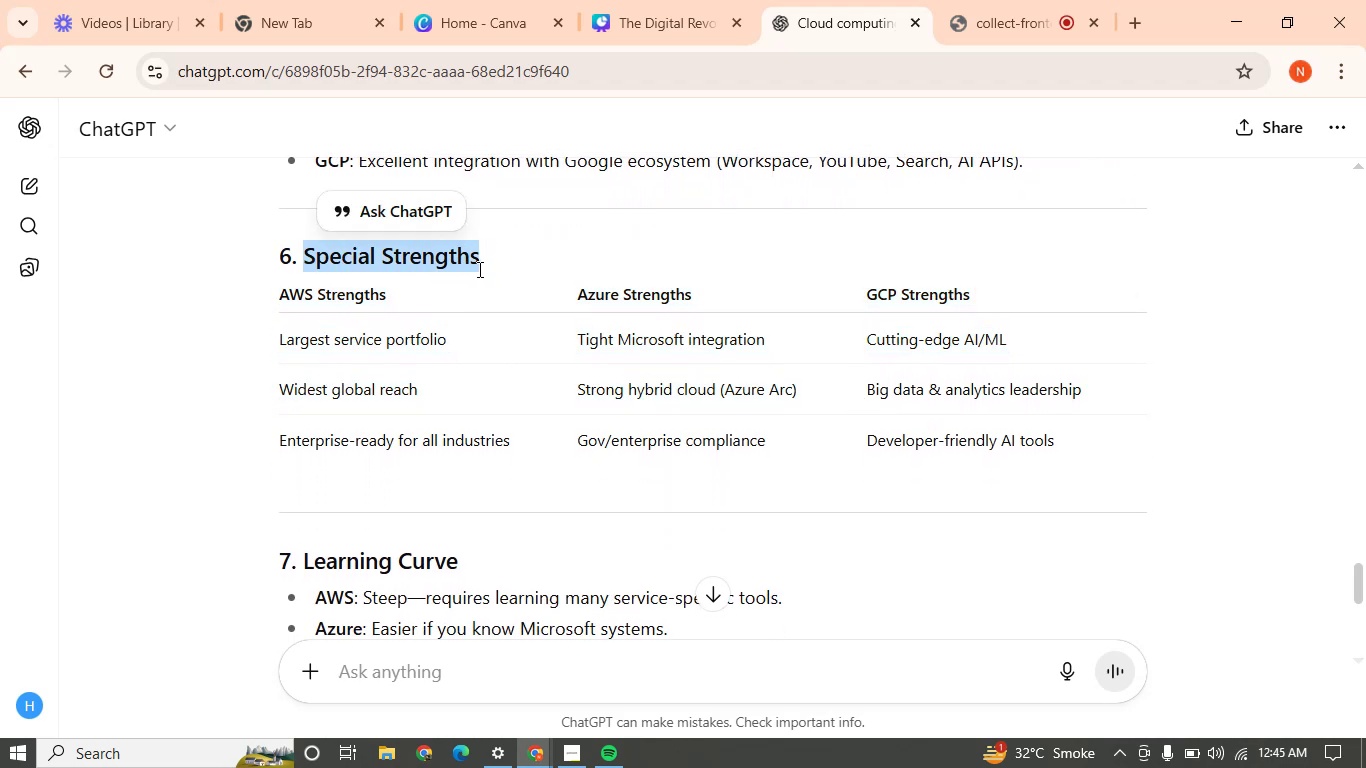 
hold_key(key=C, duration=0.35)
 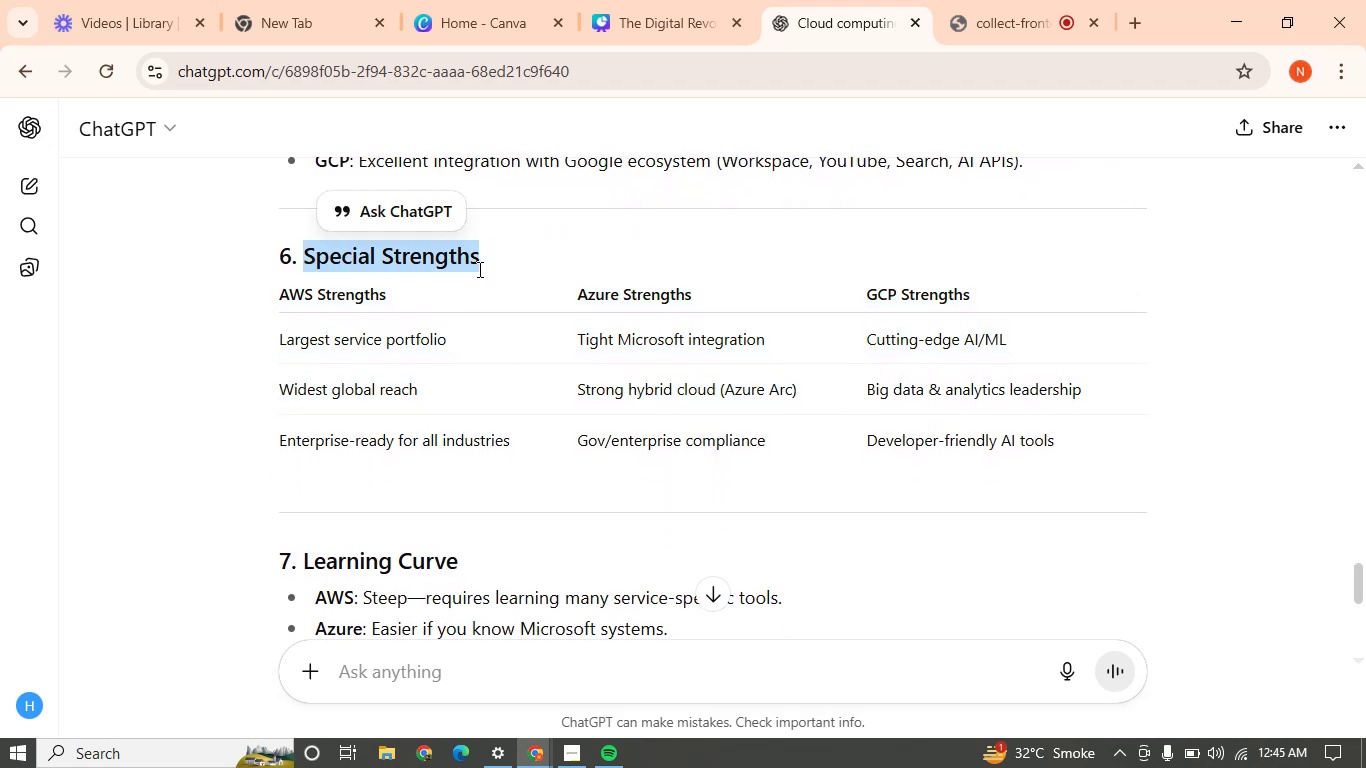 
key(Control+C)
 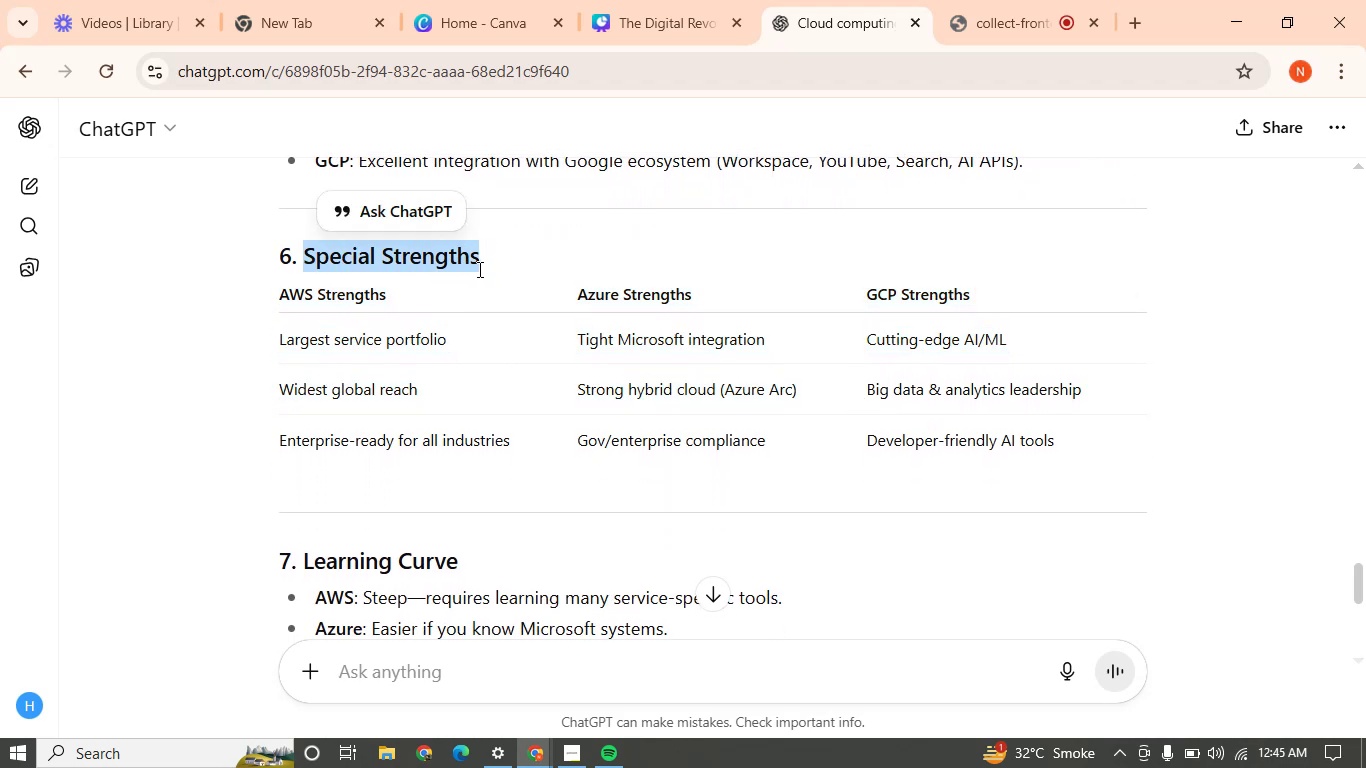 
key(Control+C)
 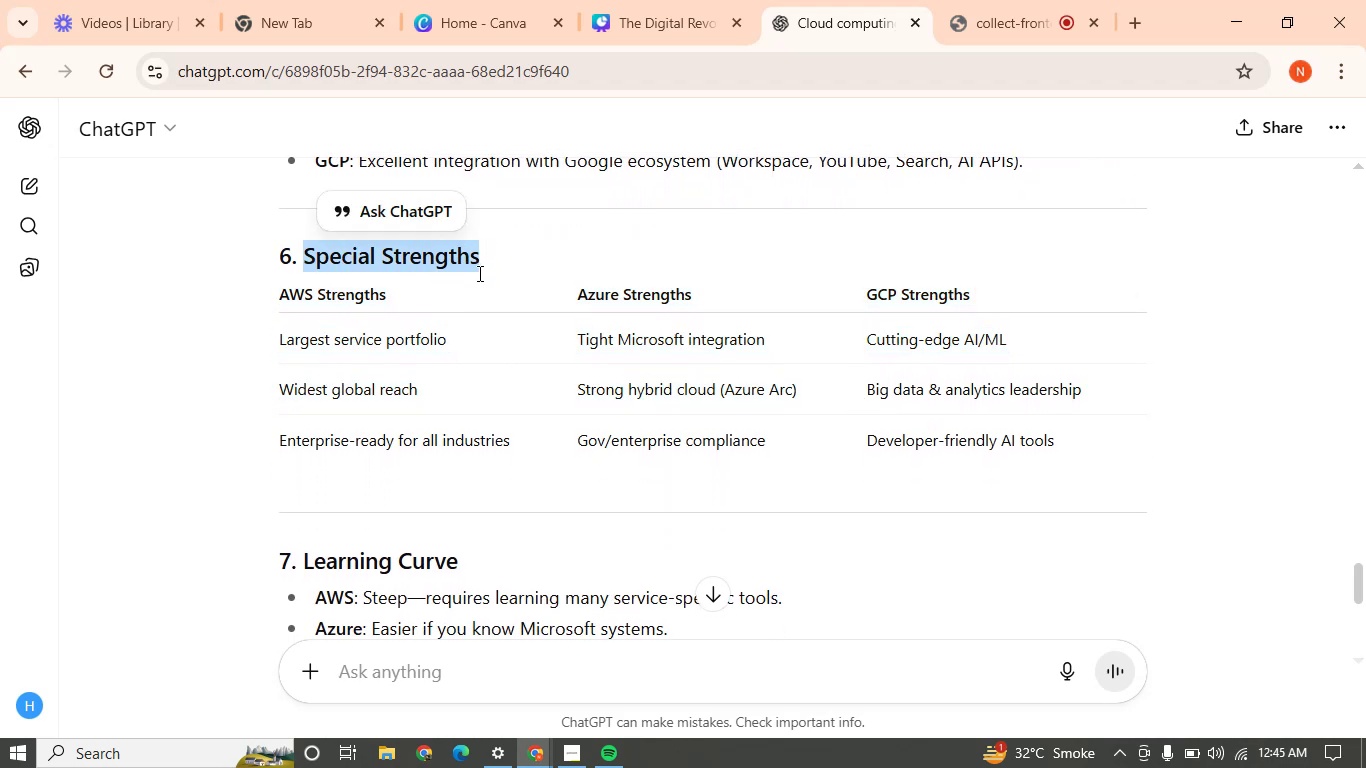 
key(Control+C)
 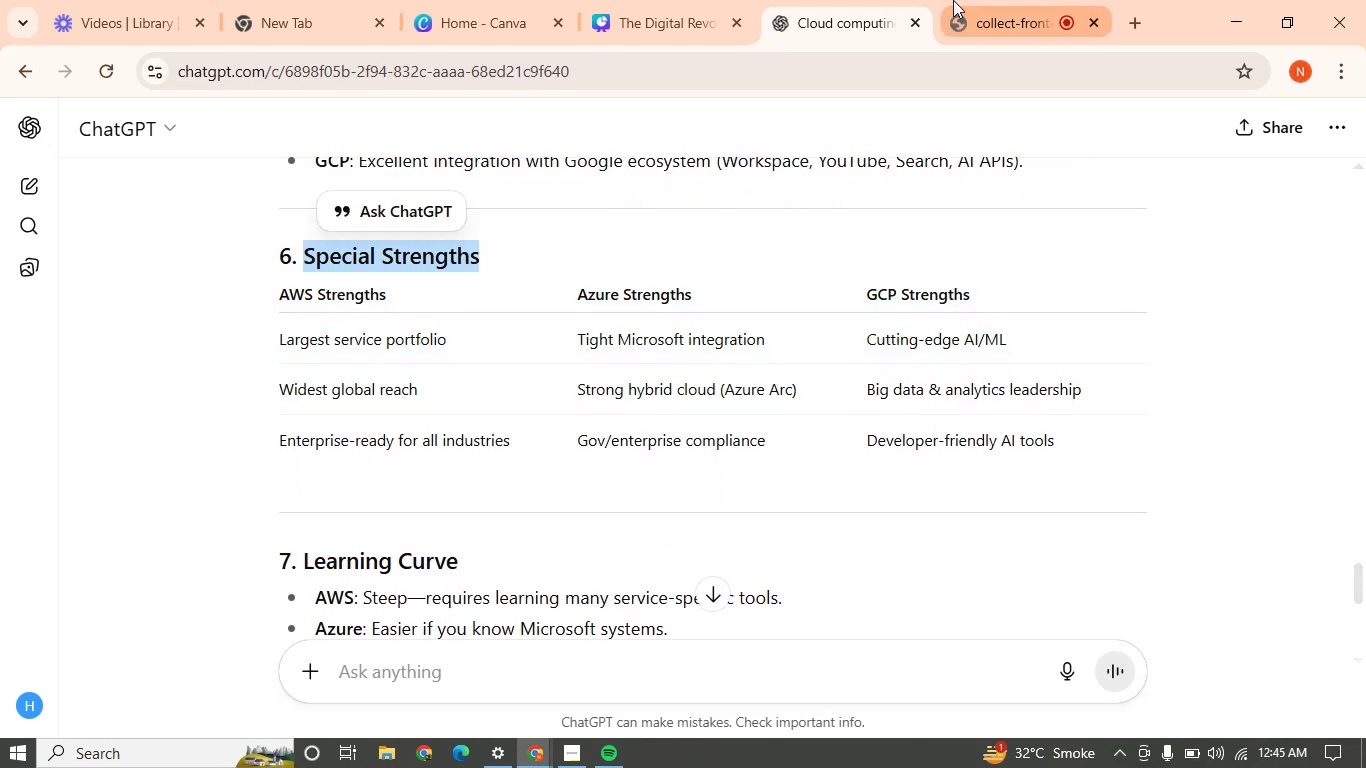 
left_click([691, 0])
 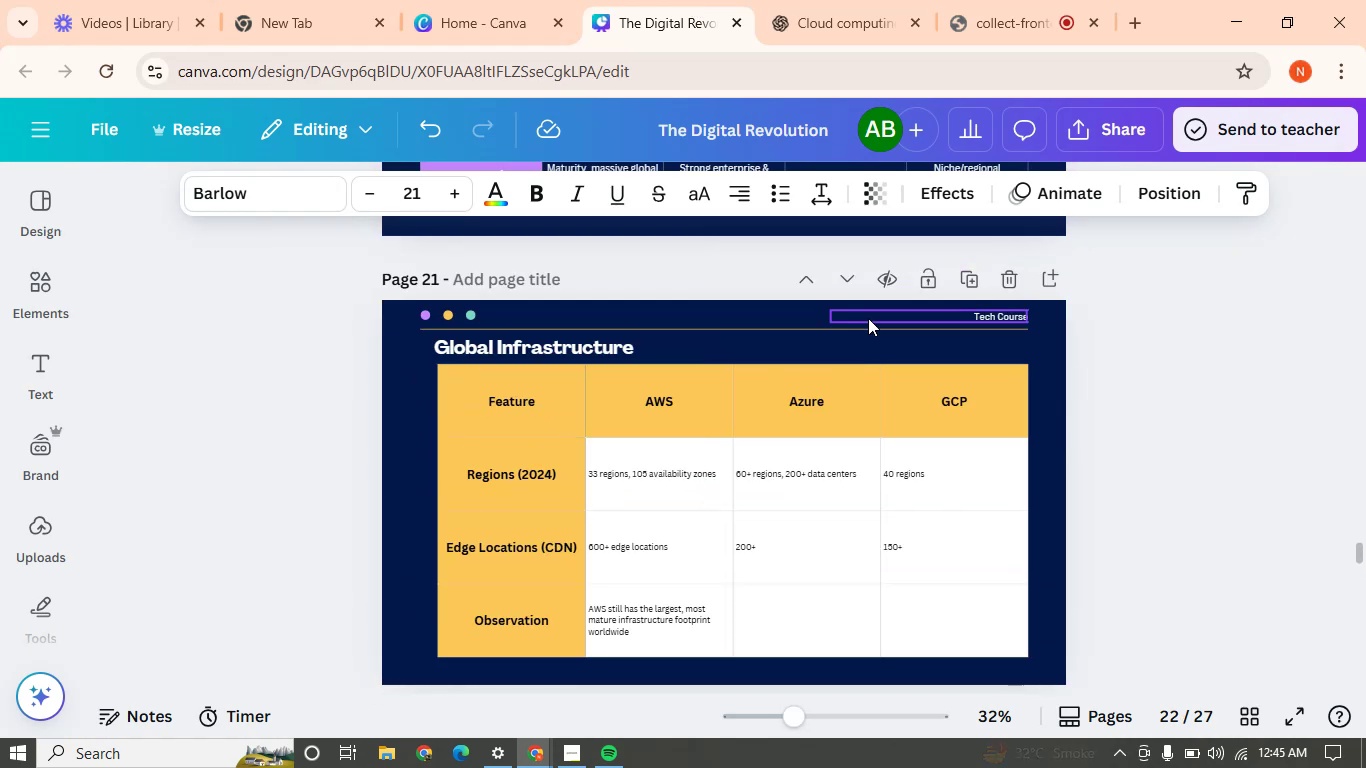 
wait(5.04)
 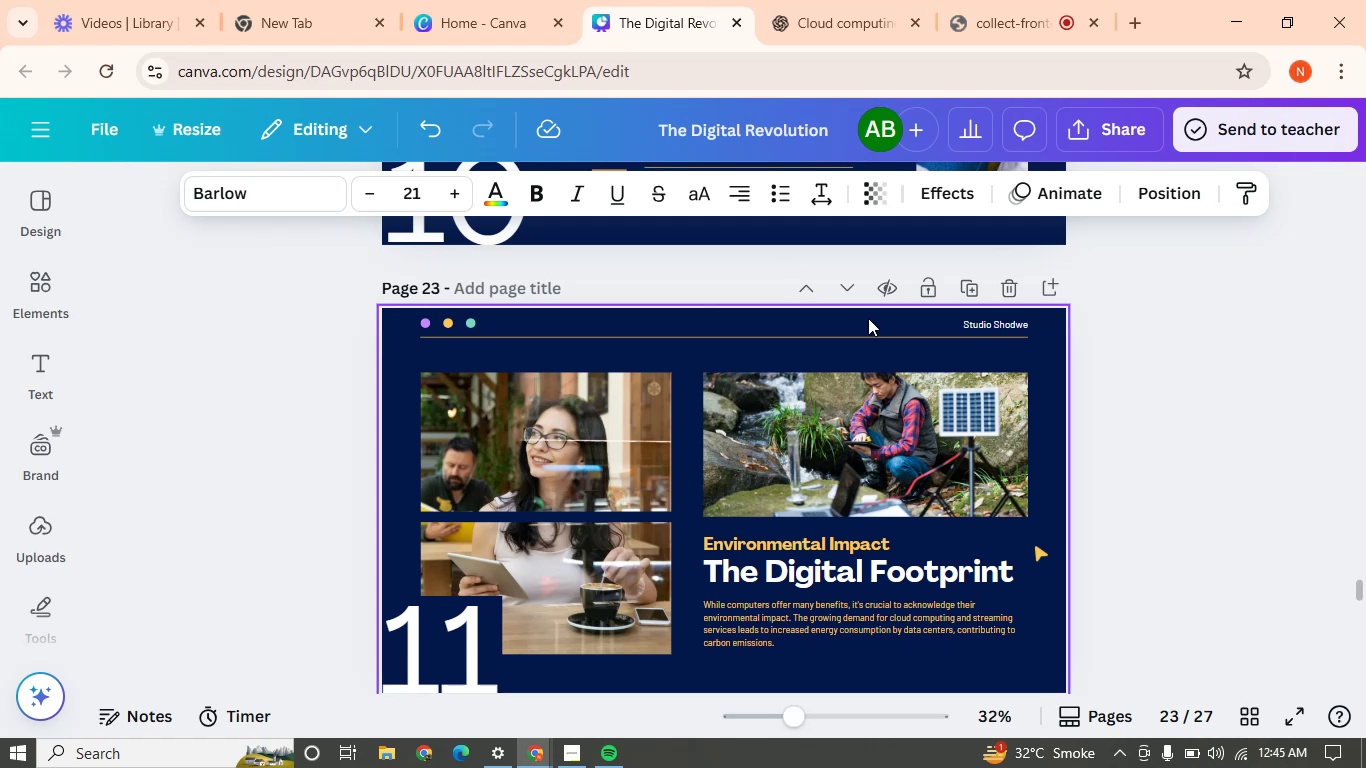 
left_click([970, 388])
 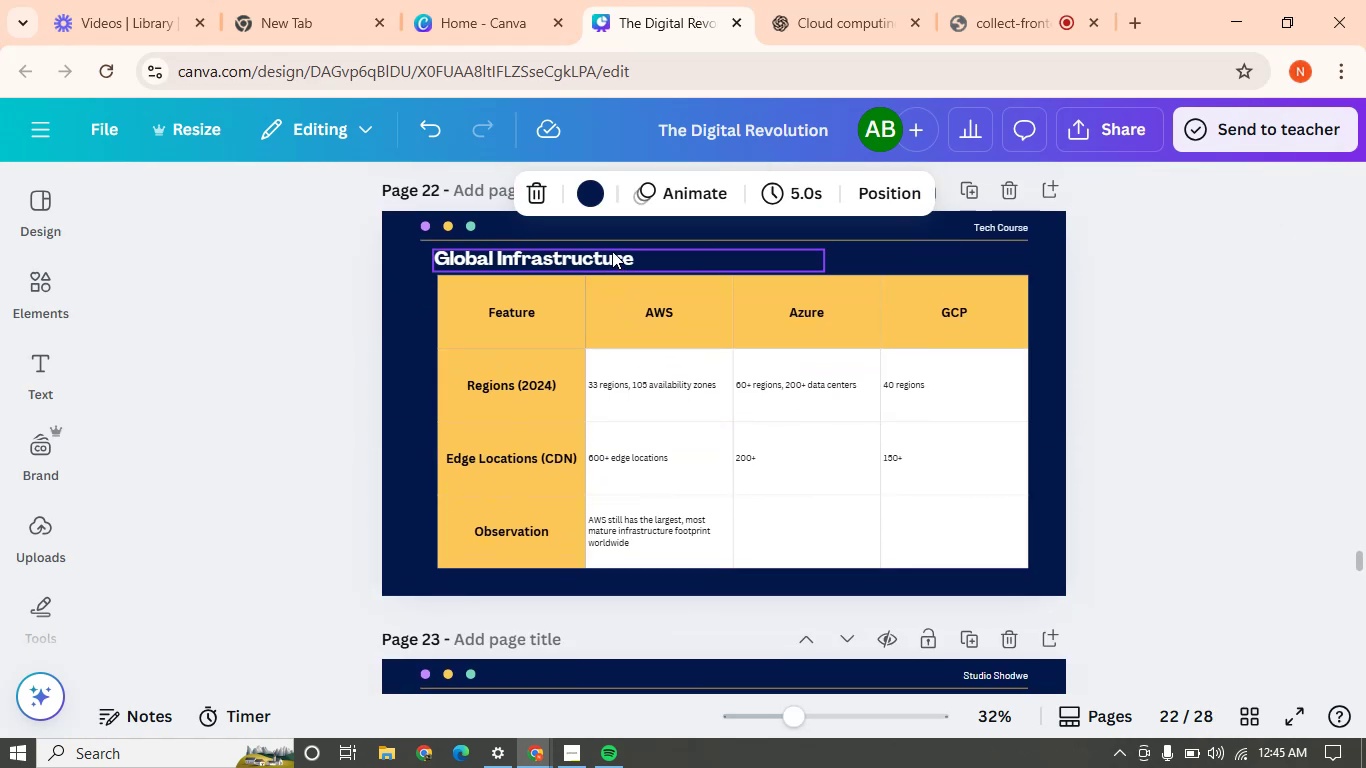 
double_click([607, 261])
 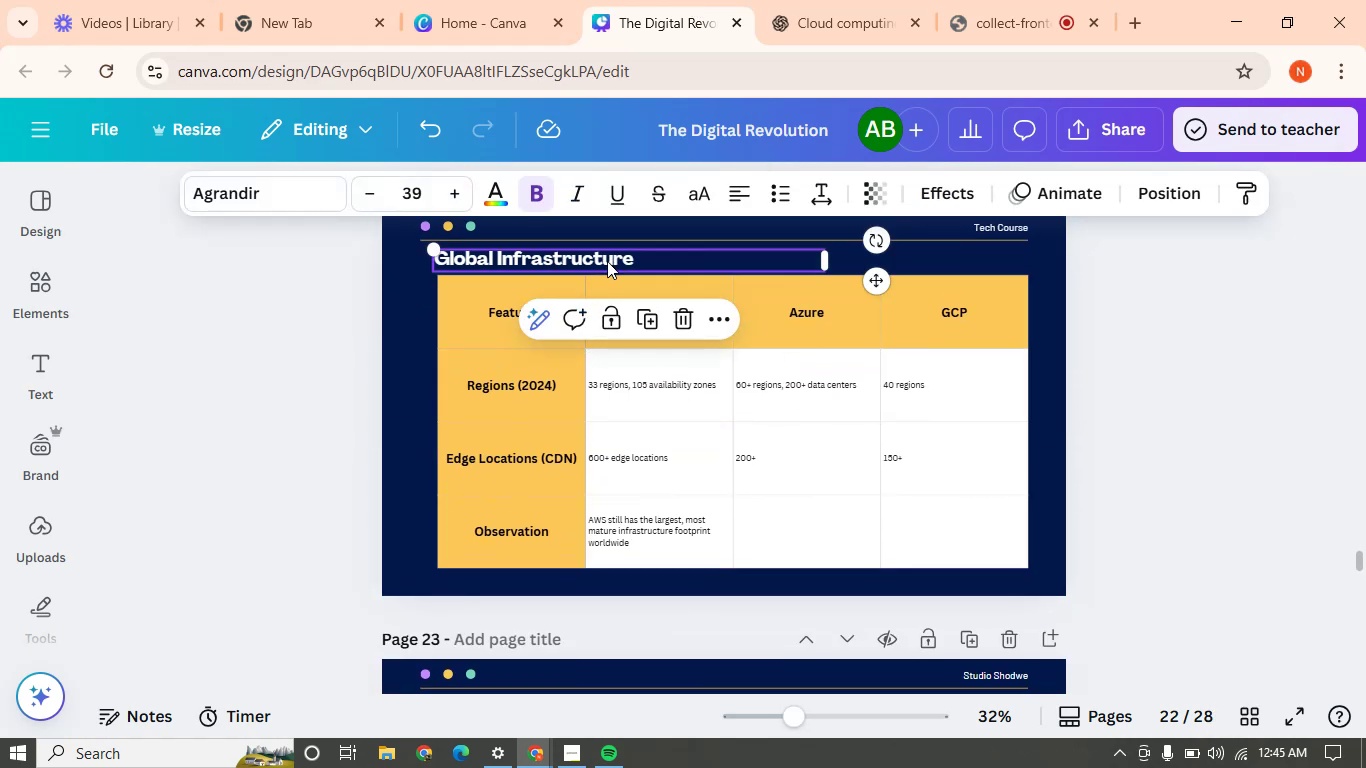 
triple_click([607, 261])
 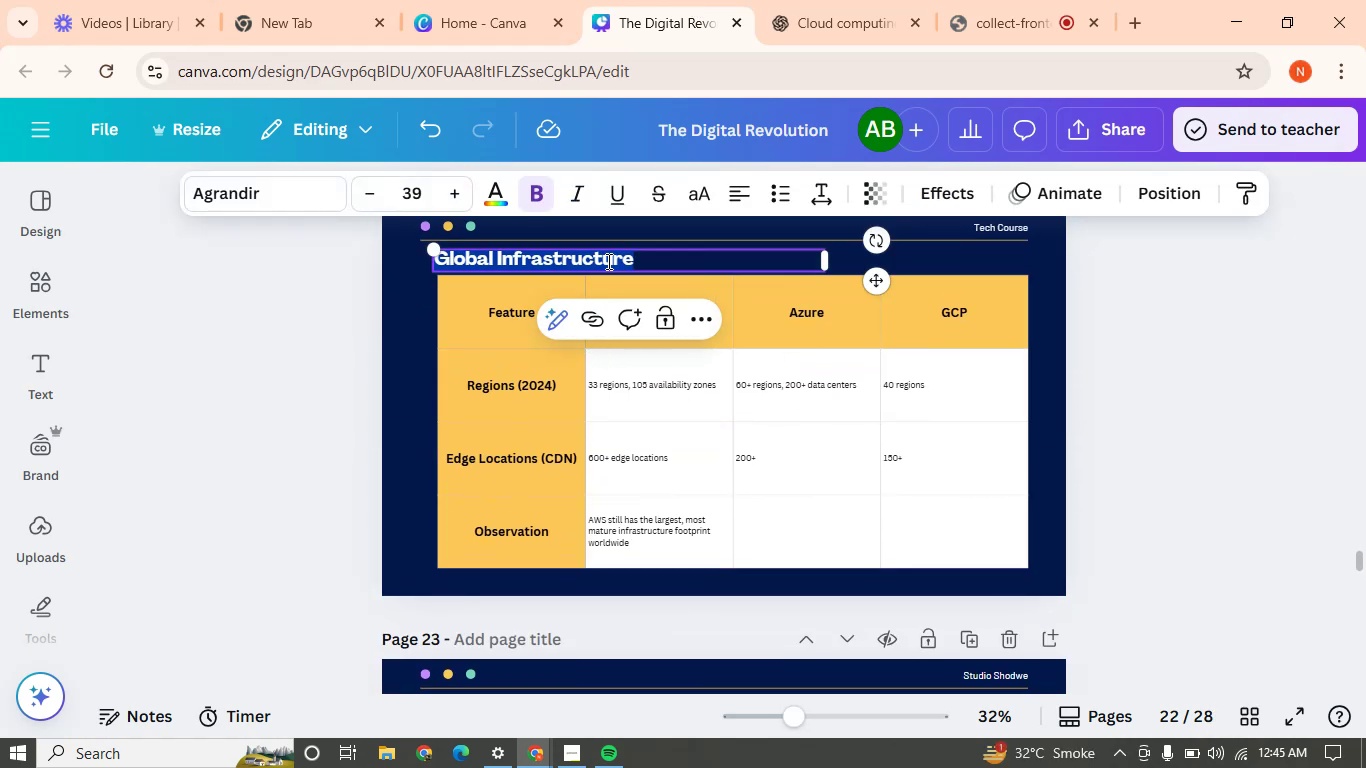 
key(Control+V)
 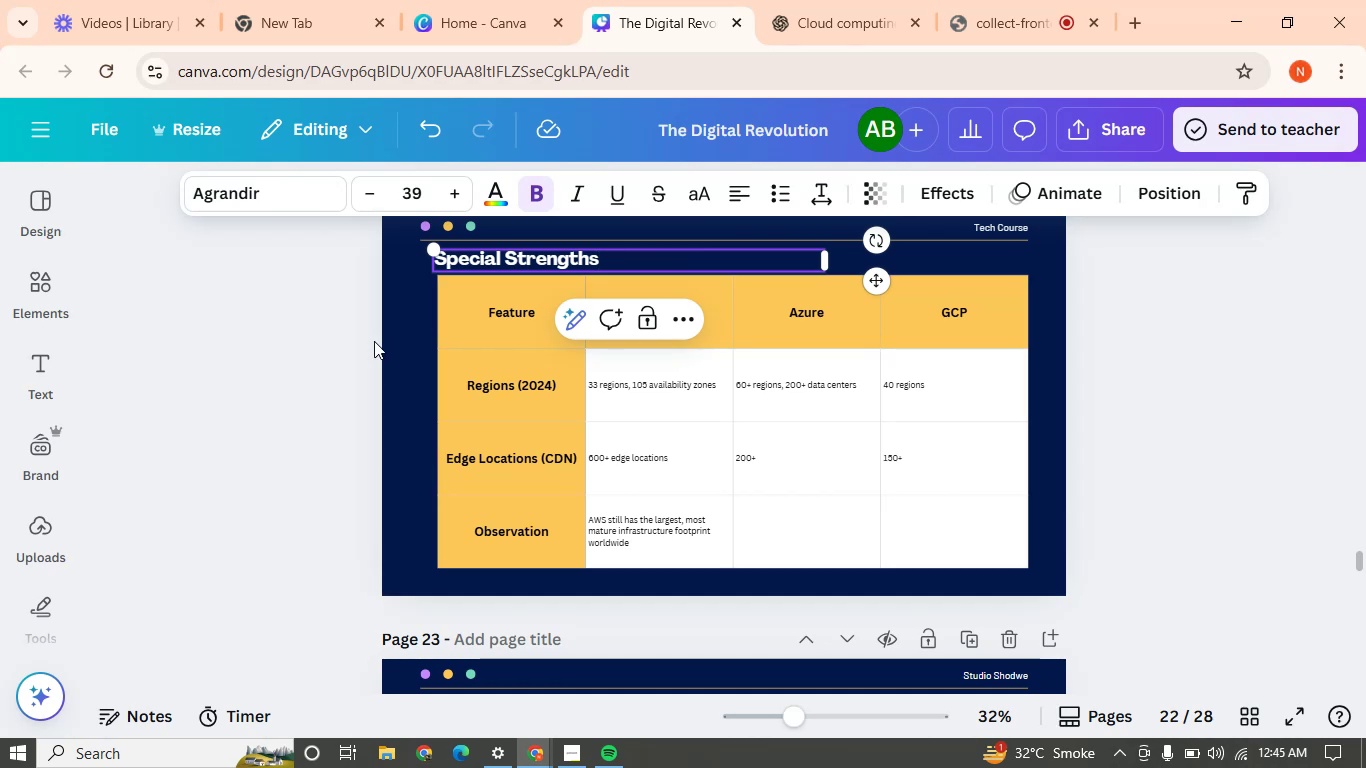 
left_click([353, 343])
 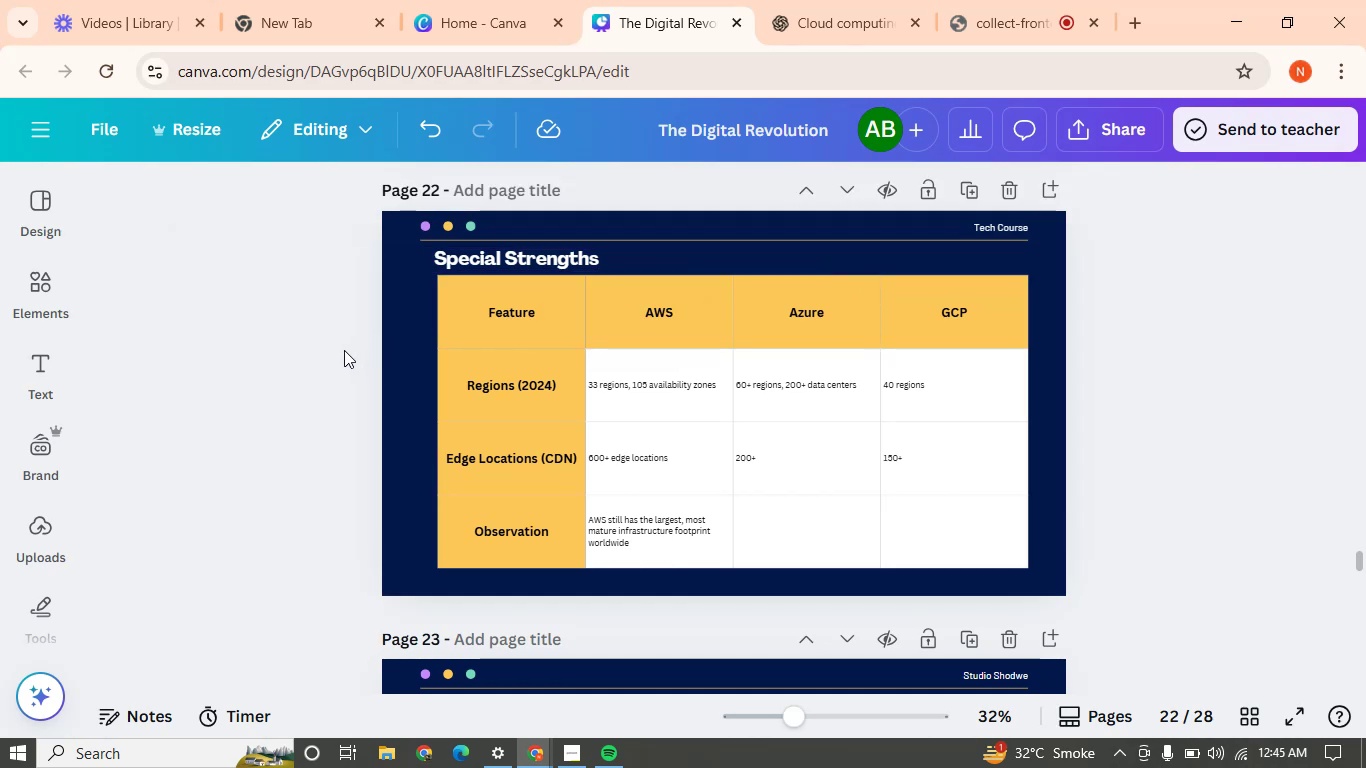 
left_click([331, 350])
 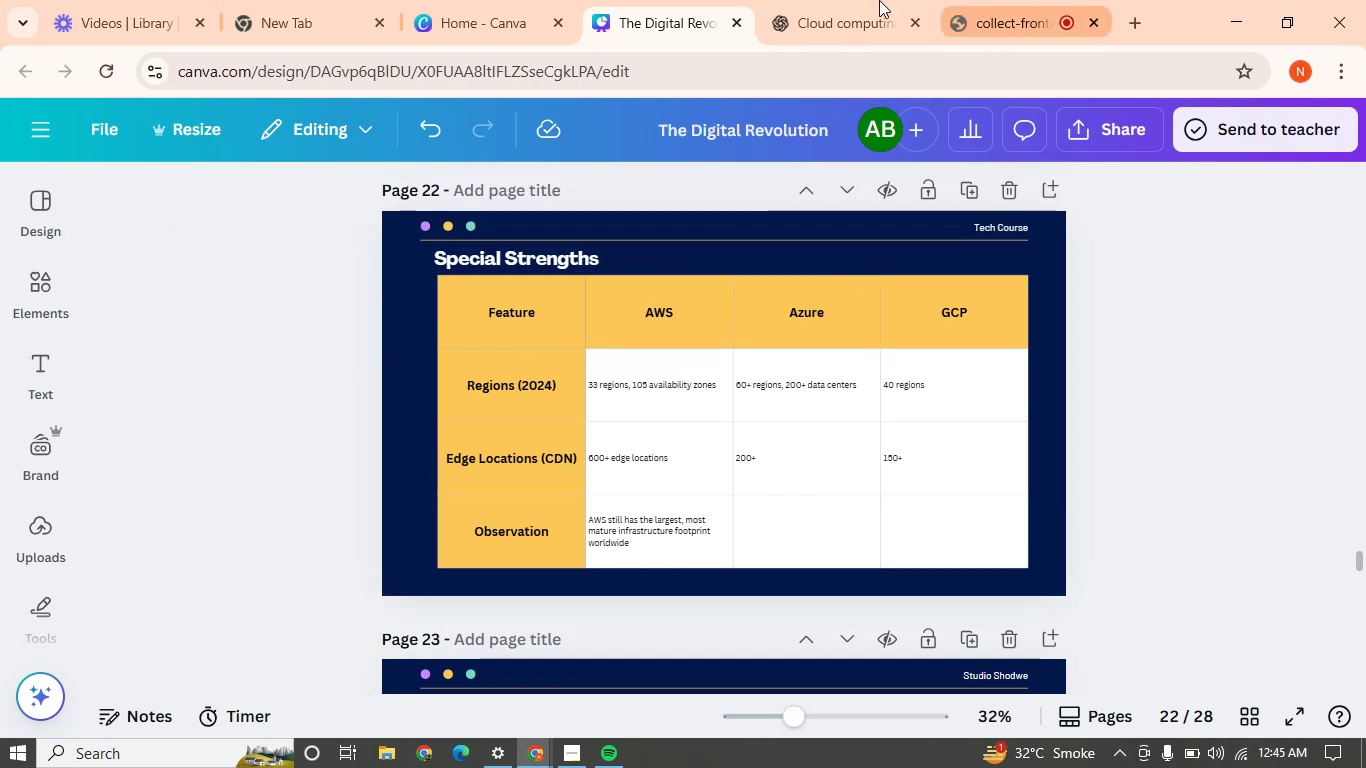 
left_click([862, 0])
 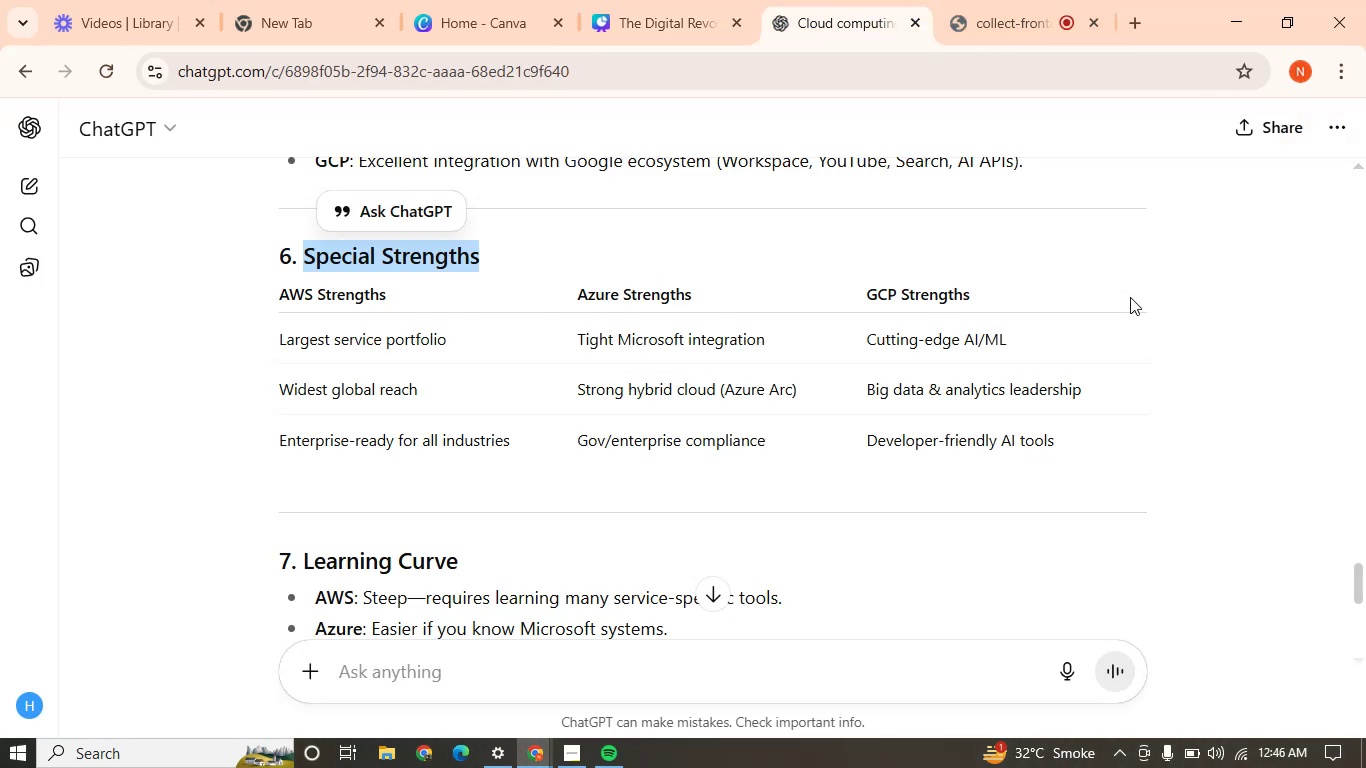 
left_click([1125, 298])
 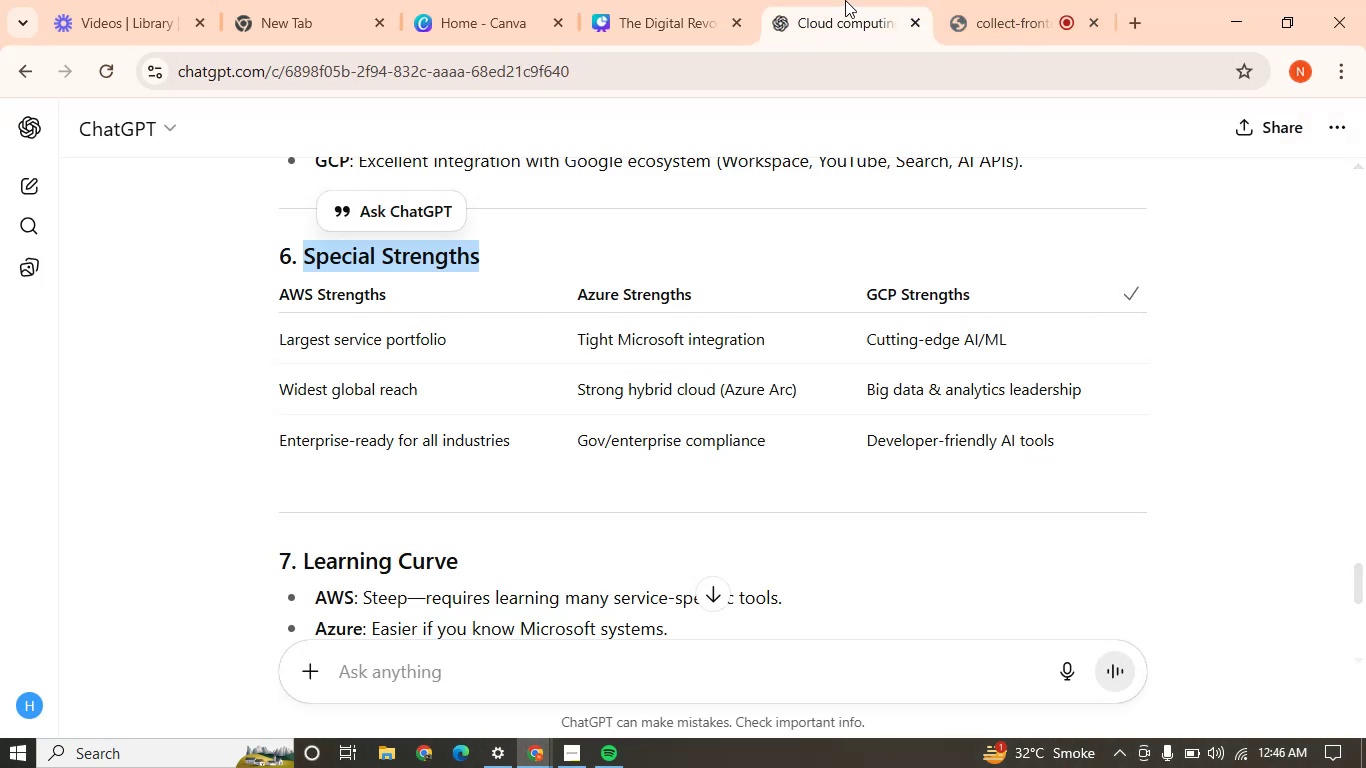 
left_click([697, 0])
 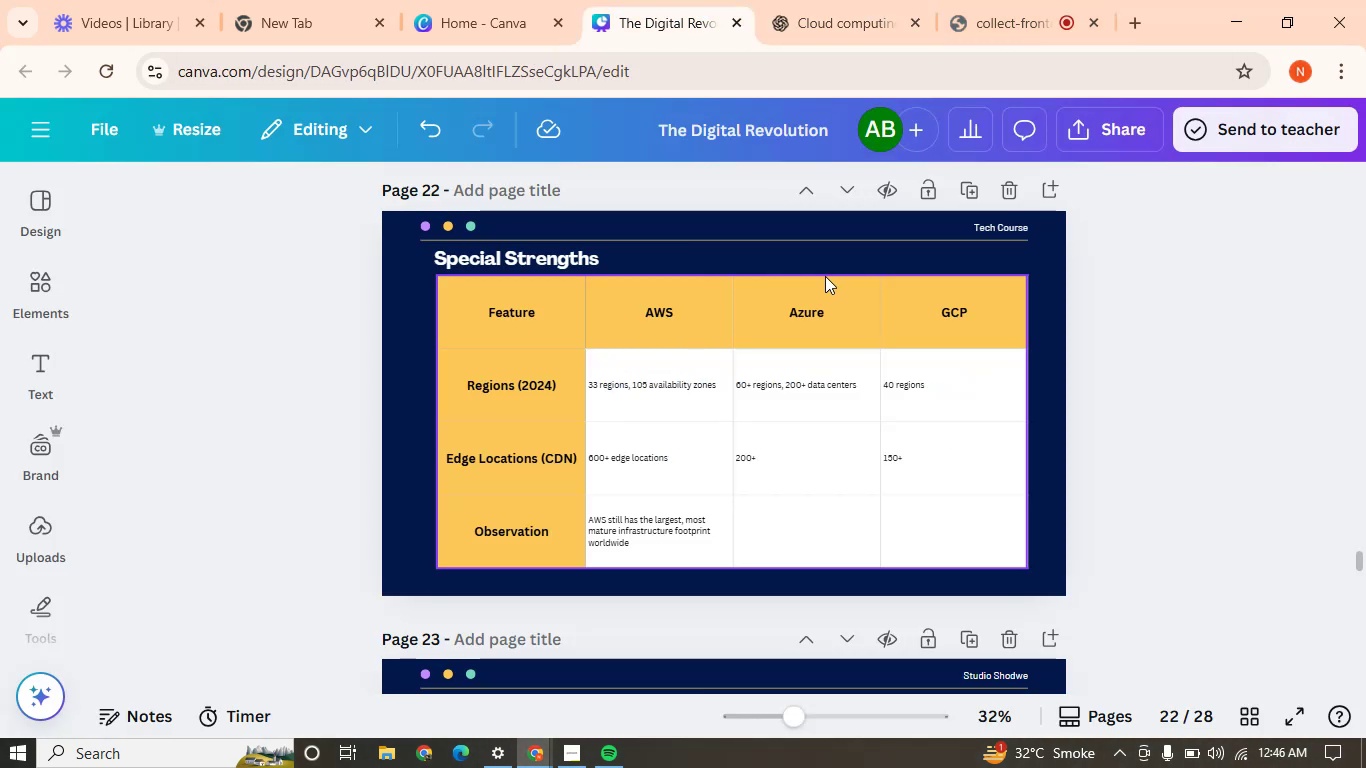 
left_click([825, 276])
 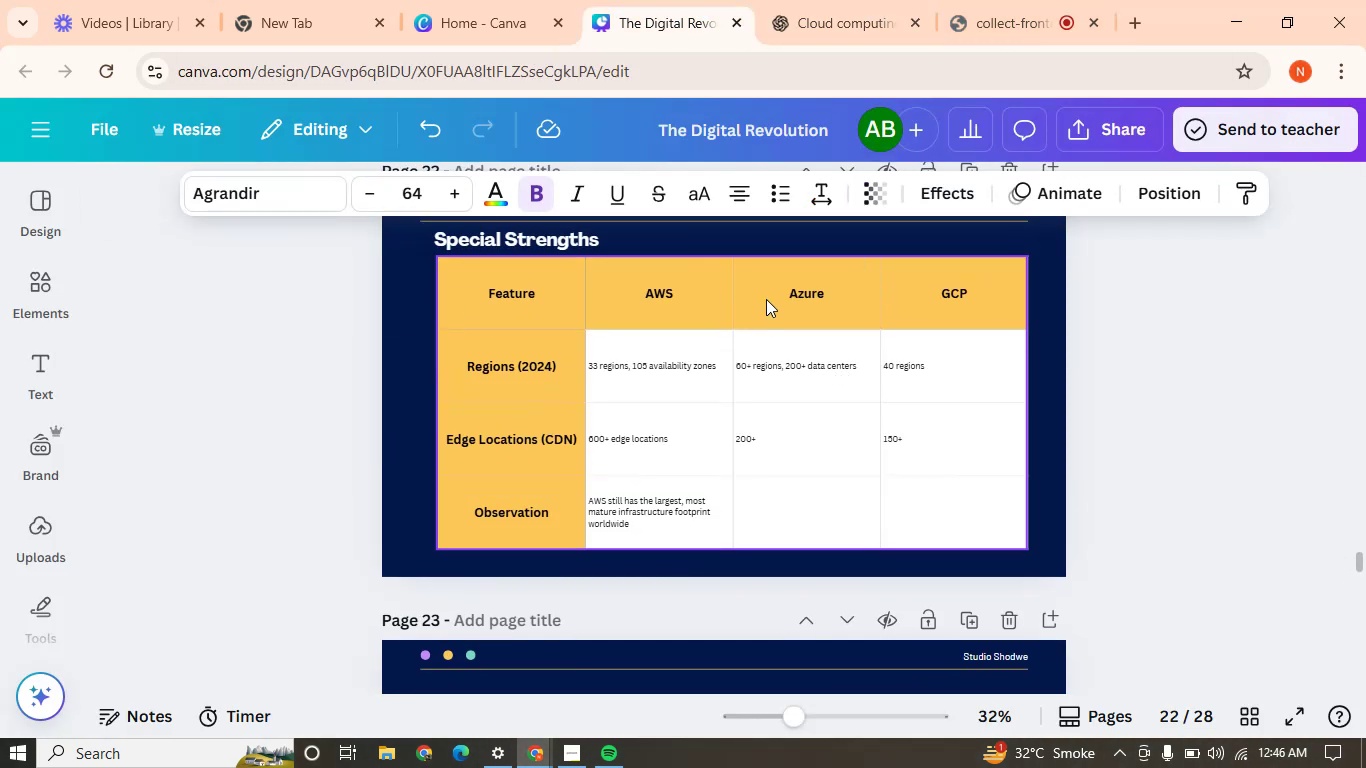 
left_click([753, 254])
 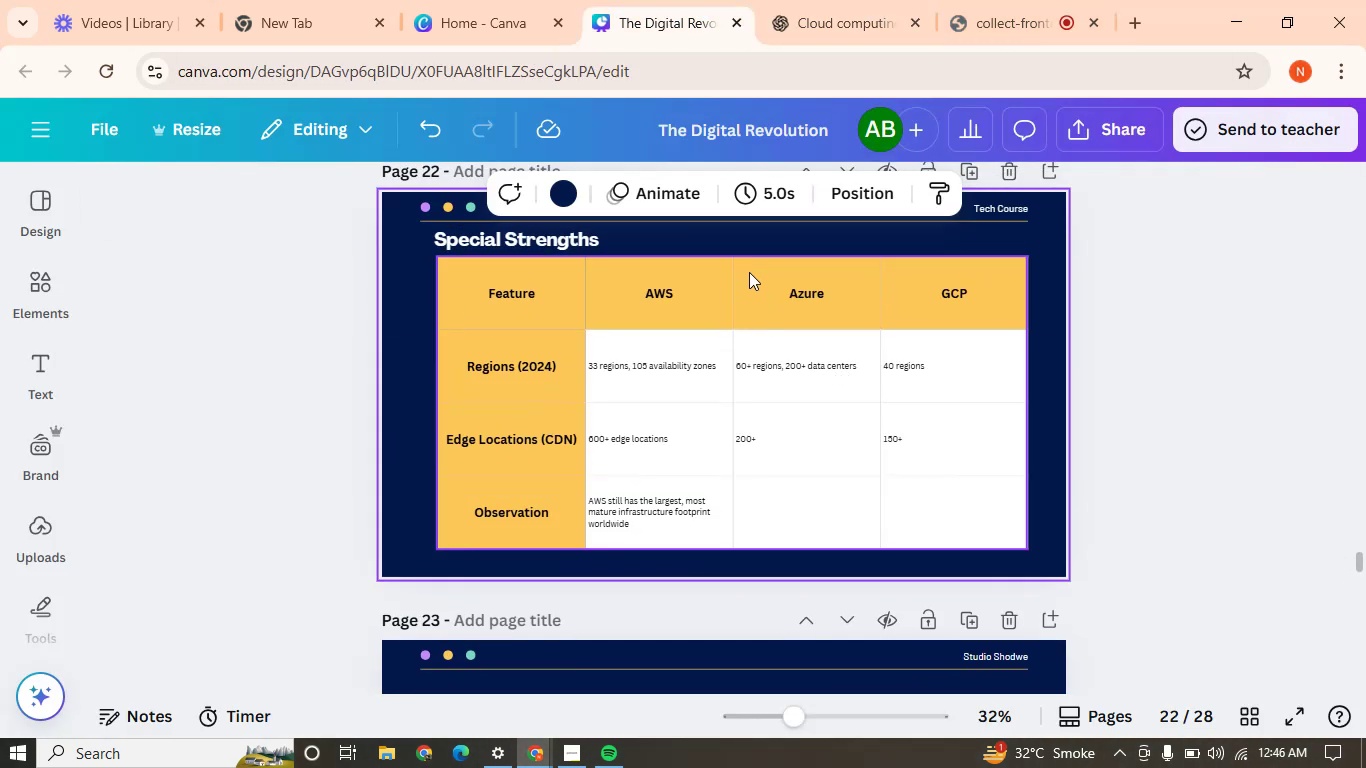 
left_click([749, 272])
 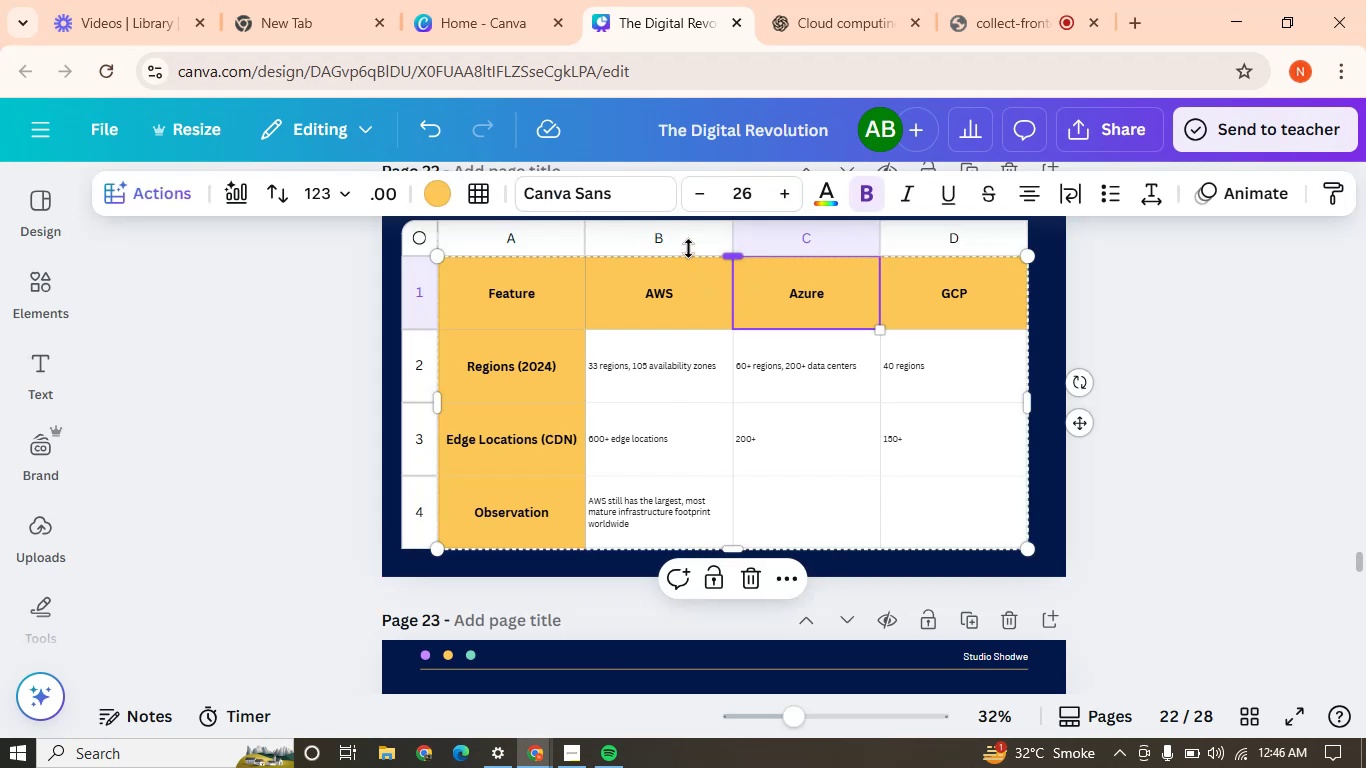 
left_click([689, 258])
 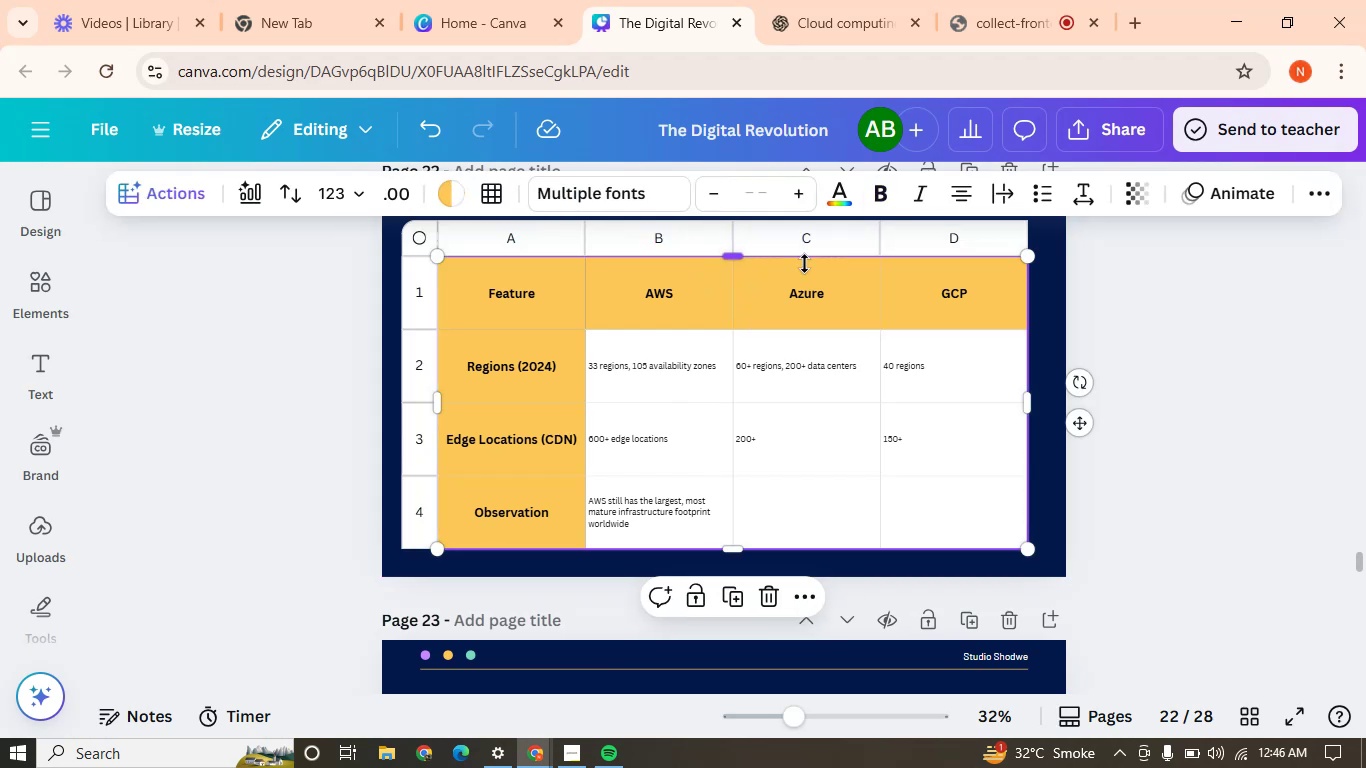 
key(Delete)
 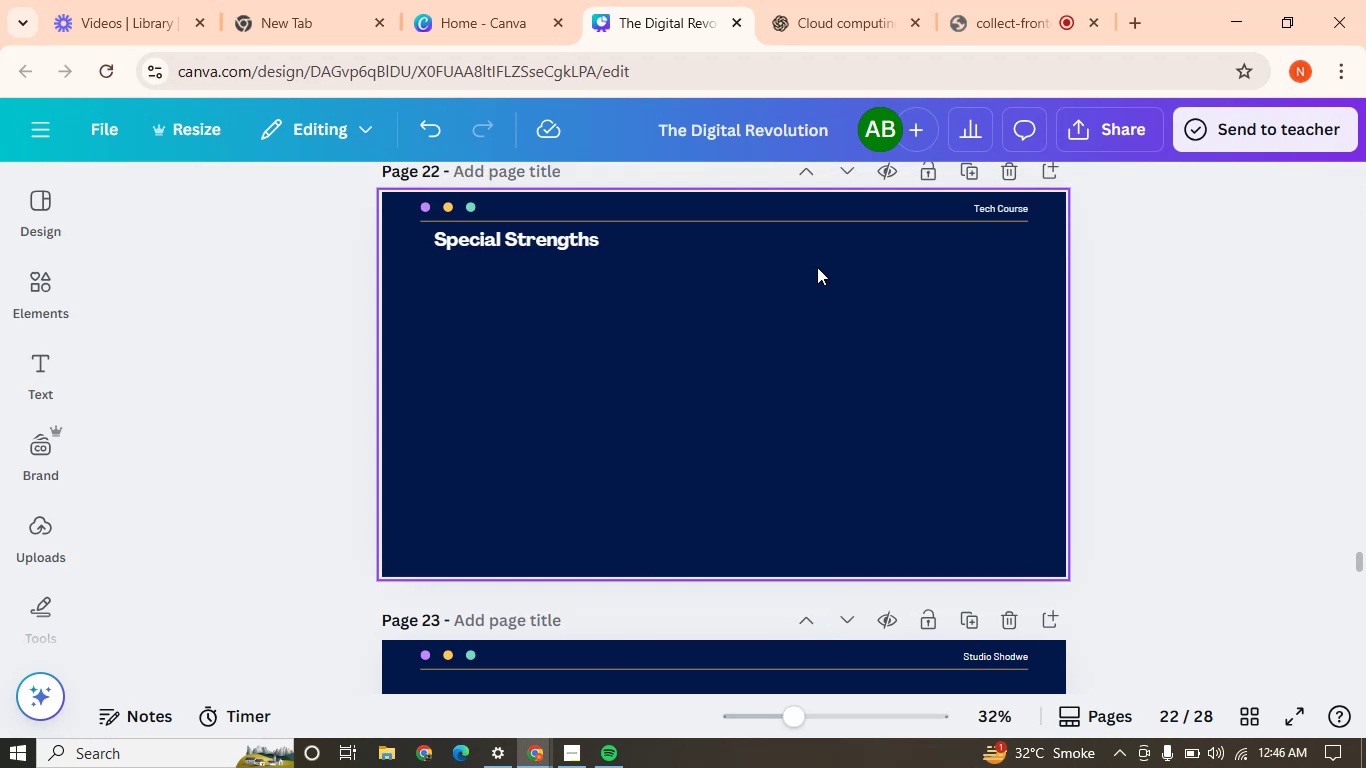 
key(Control+V)
 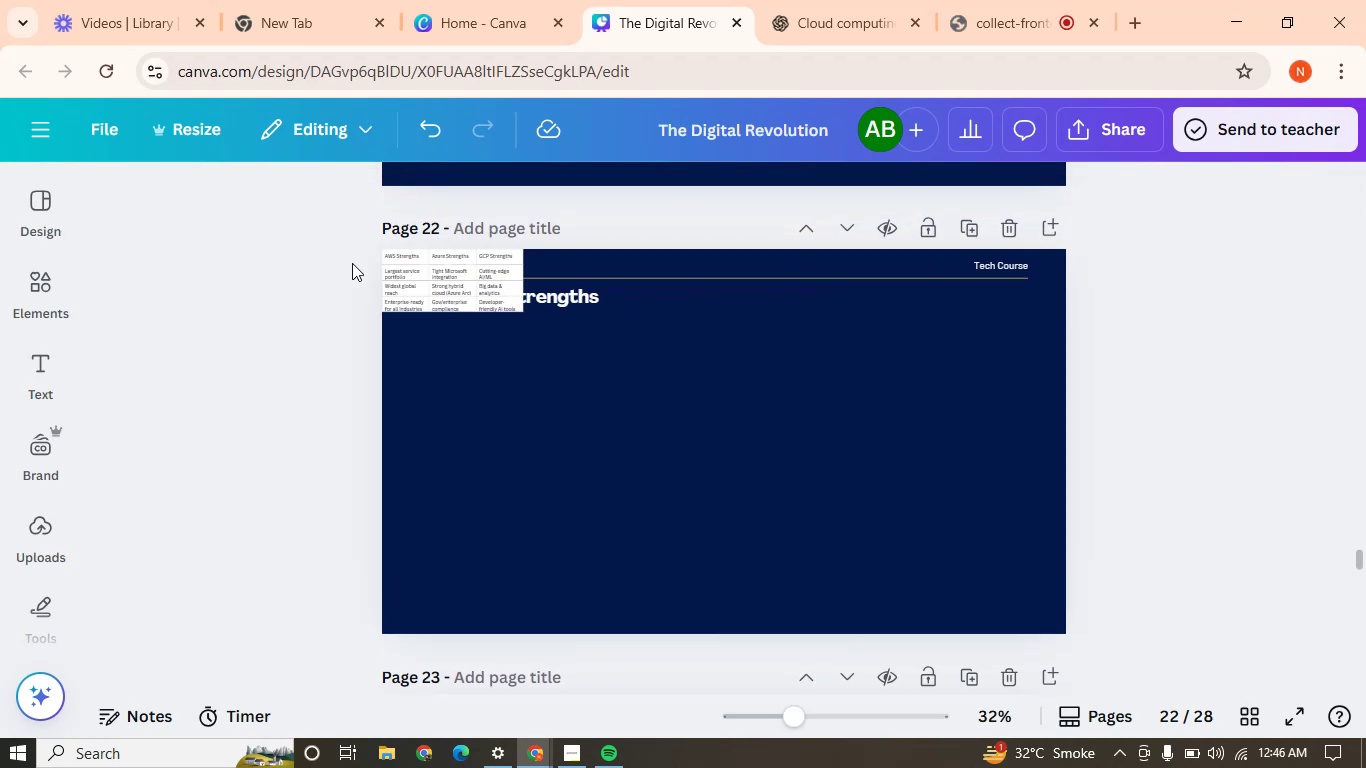 
left_click_drag(start_coordinate=[405, 278], to_coordinate=[474, 362])
 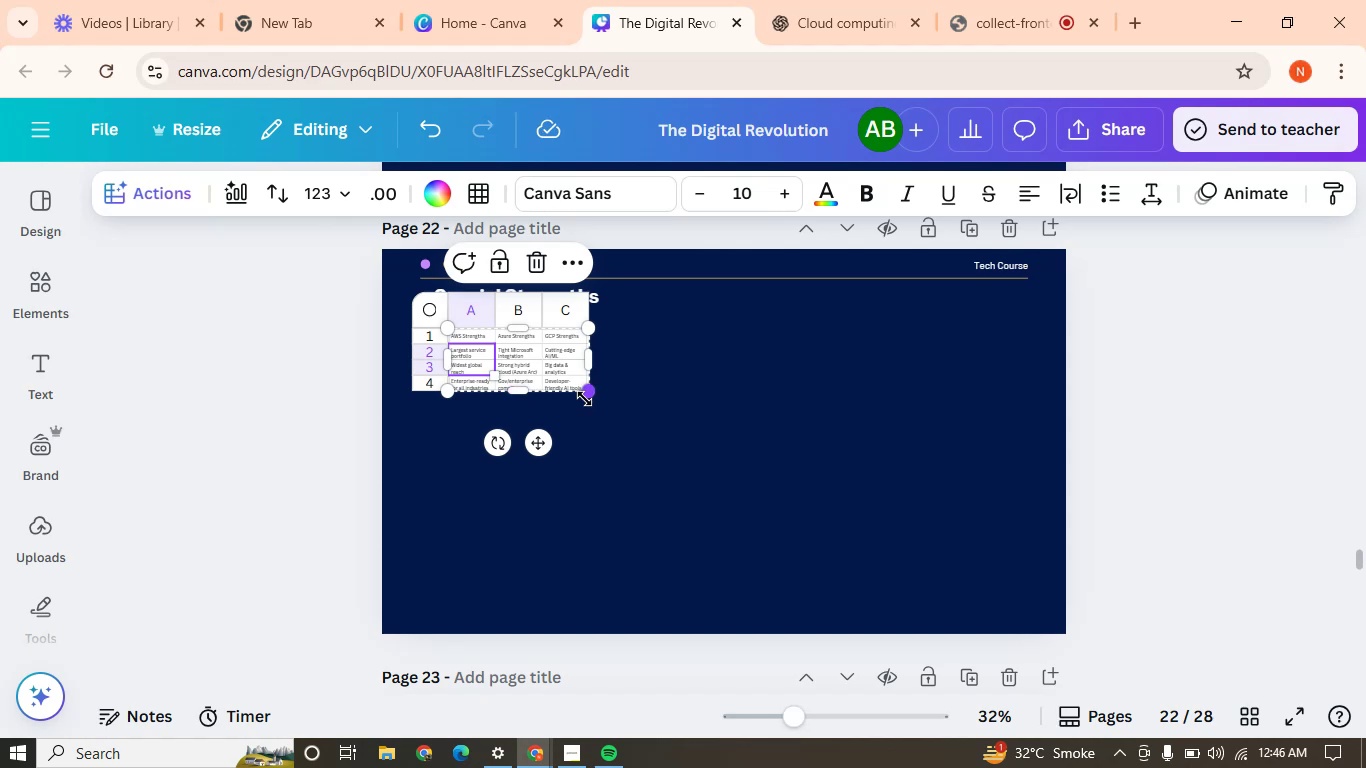 
left_click_drag(start_coordinate=[587, 393], to_coordinate=[1016, 591])
 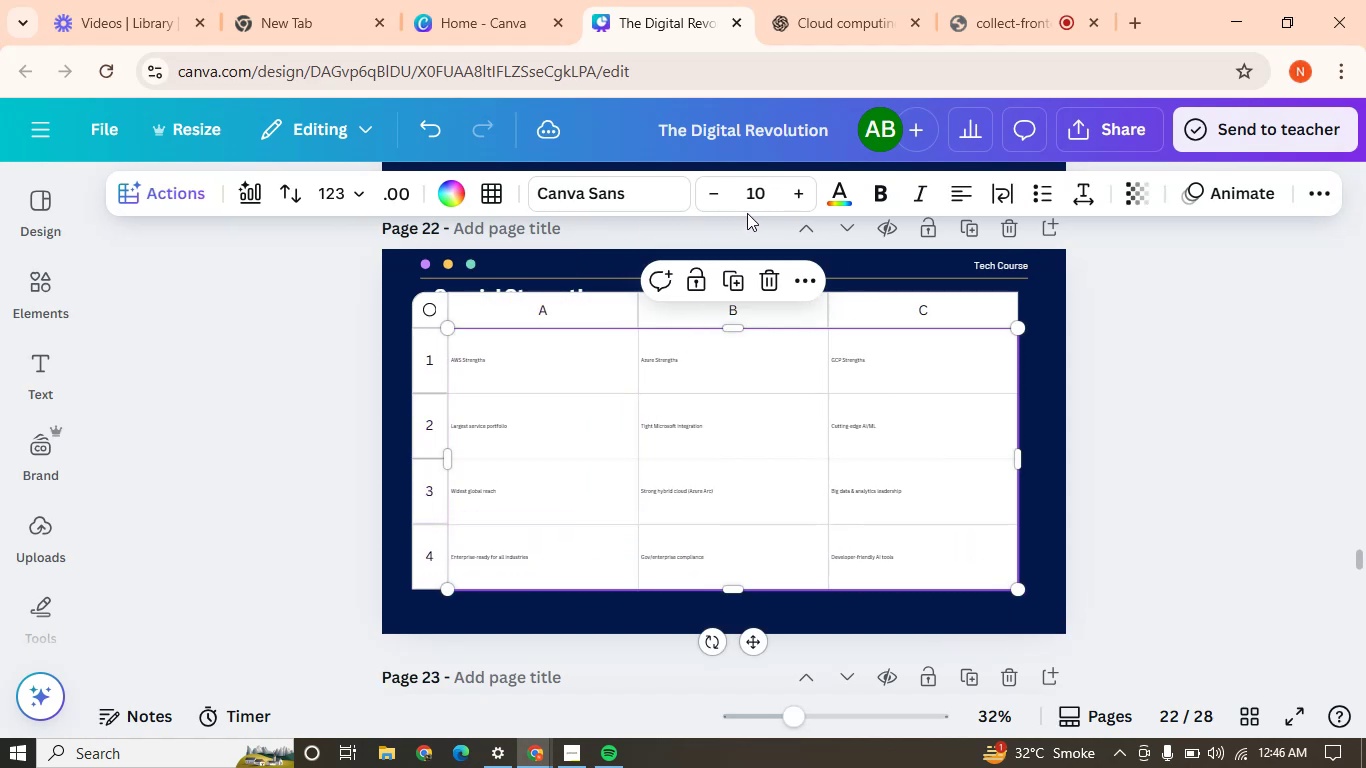 
left_click([759, 198])
 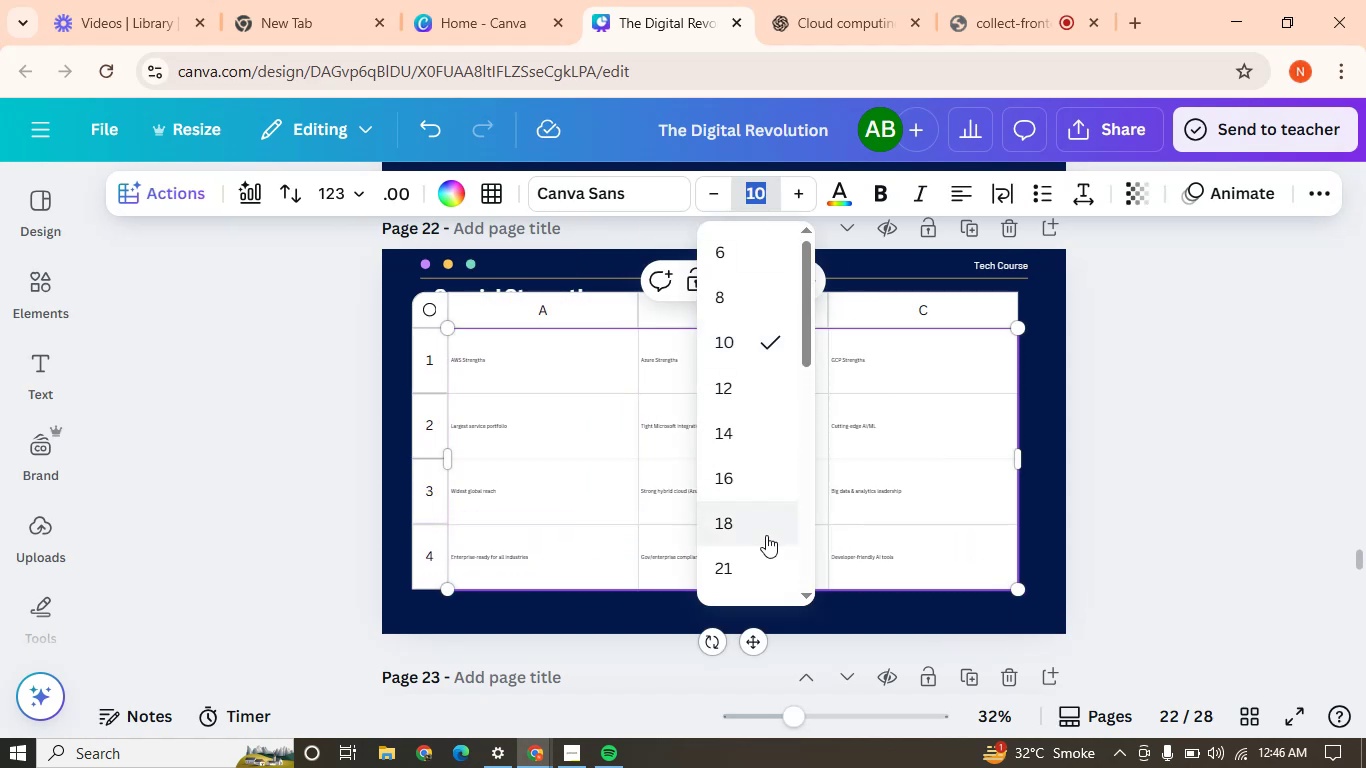 
left_click([770, 557])
 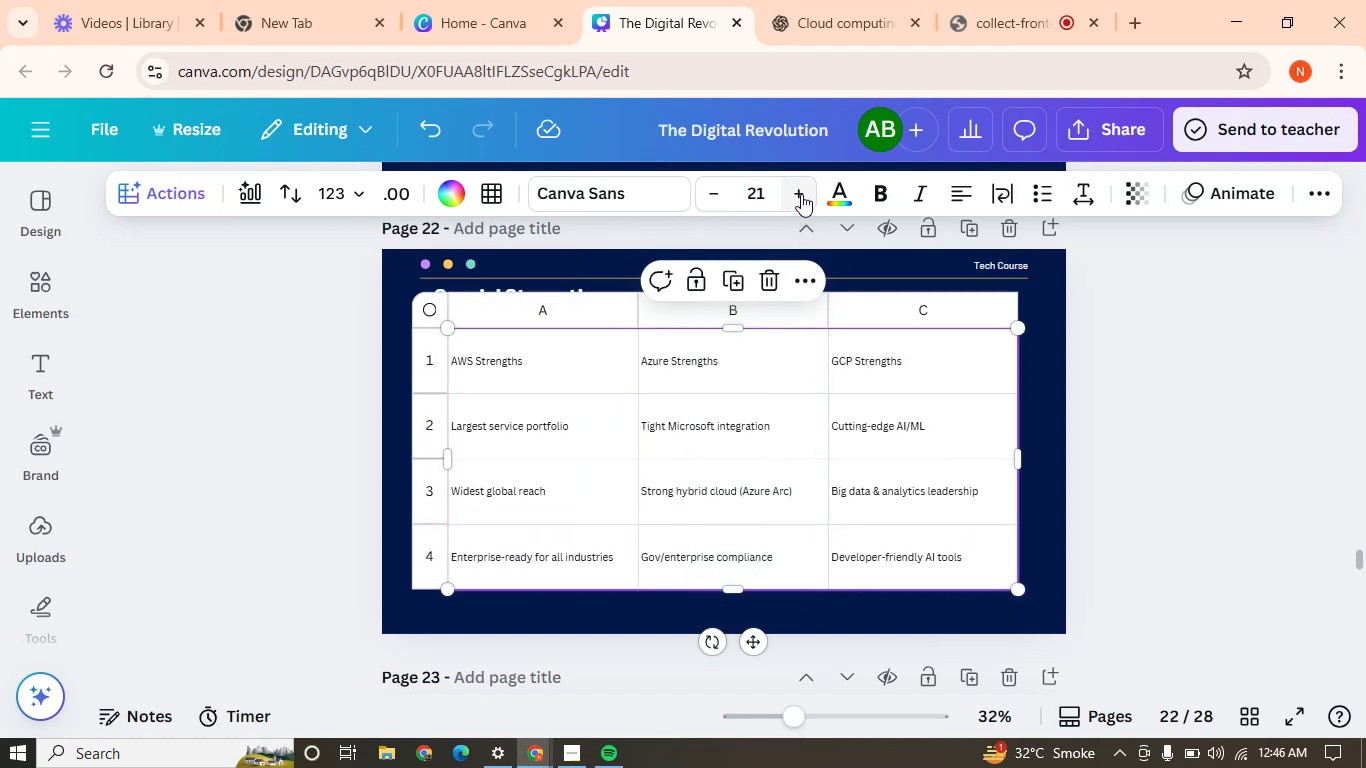 
double_click([801, 194])
 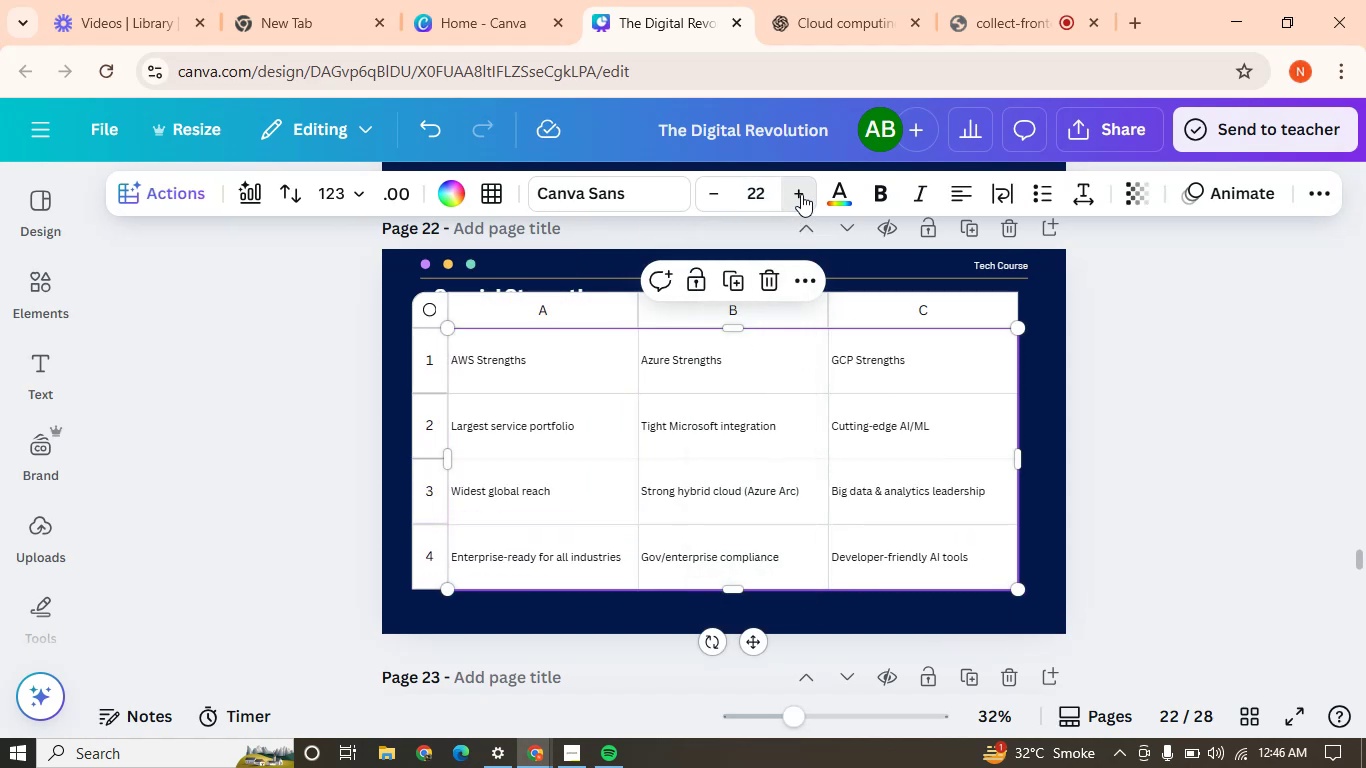 
triple_click([801, 194])
 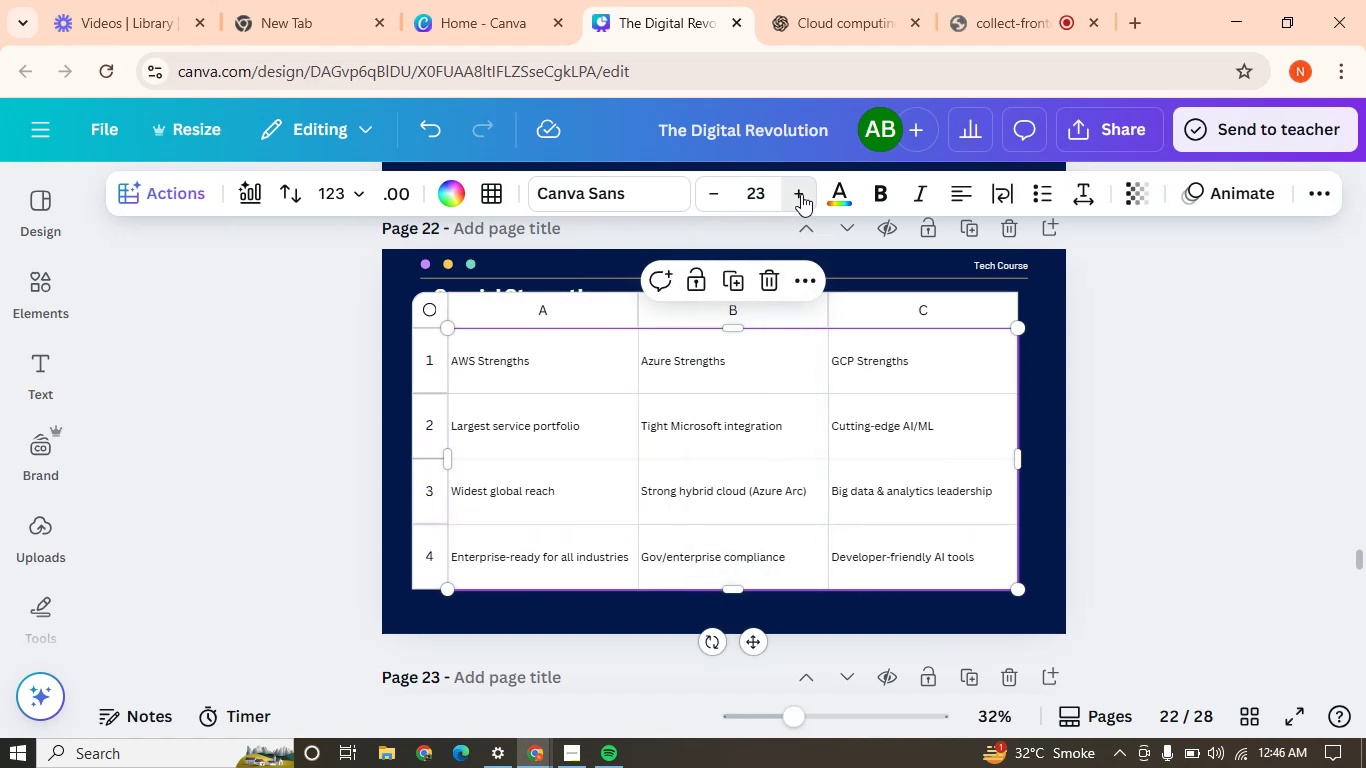 
triple_click([801, 194])
 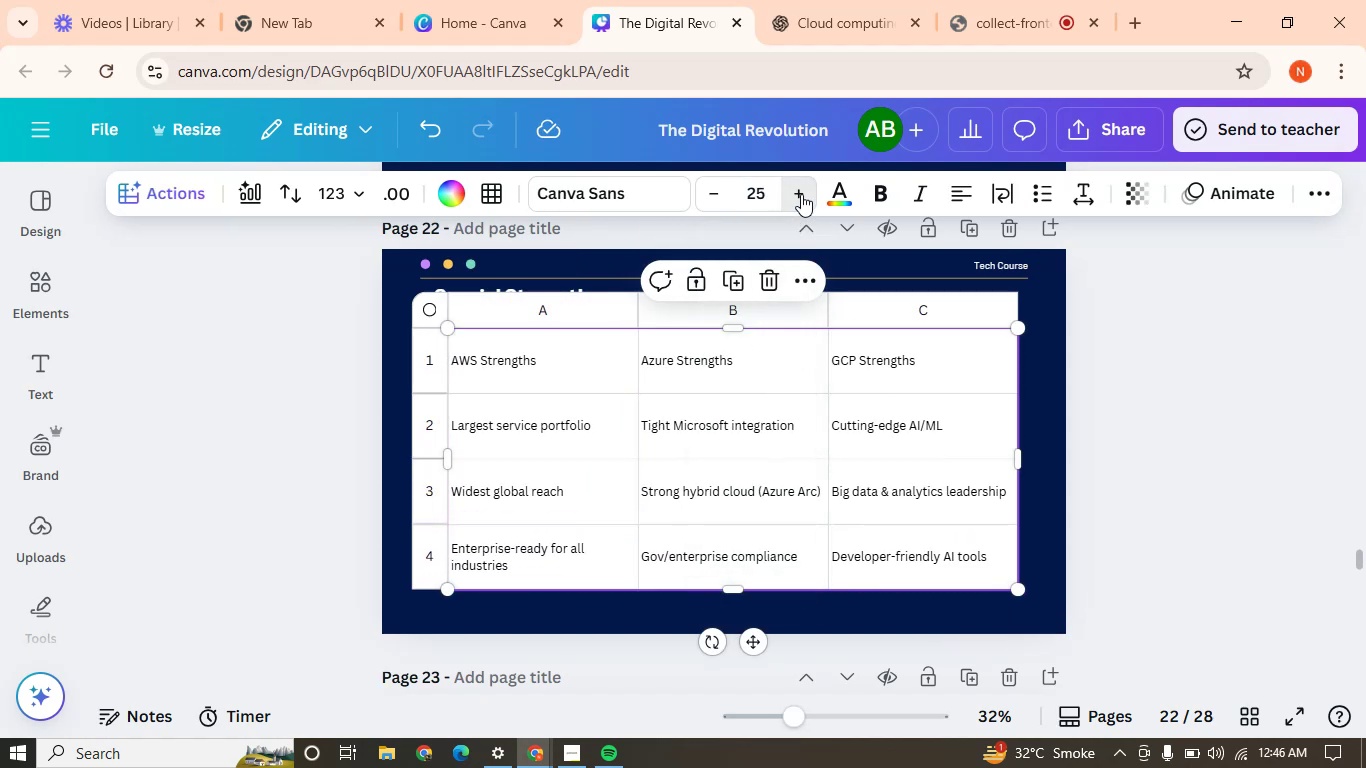 
triple_click([801, 194])
 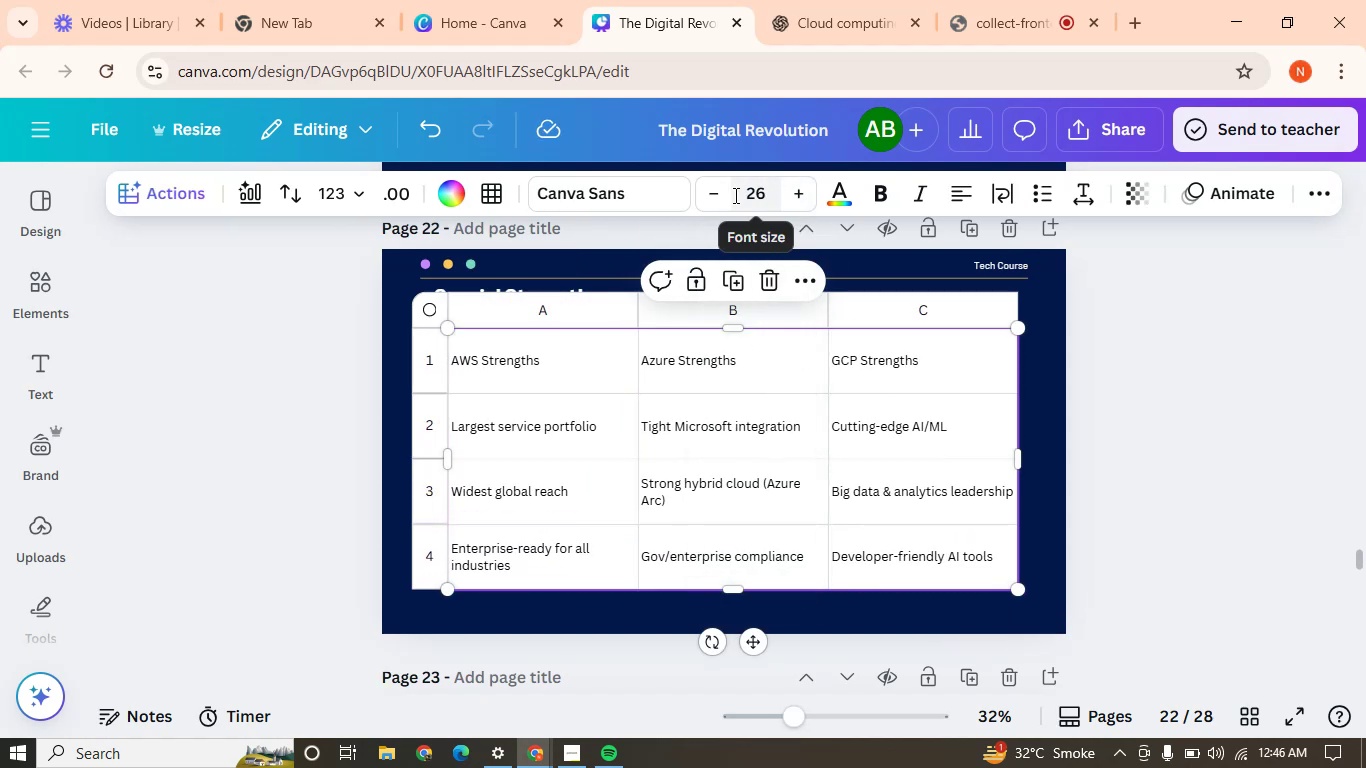 
left_click([485, 363])
 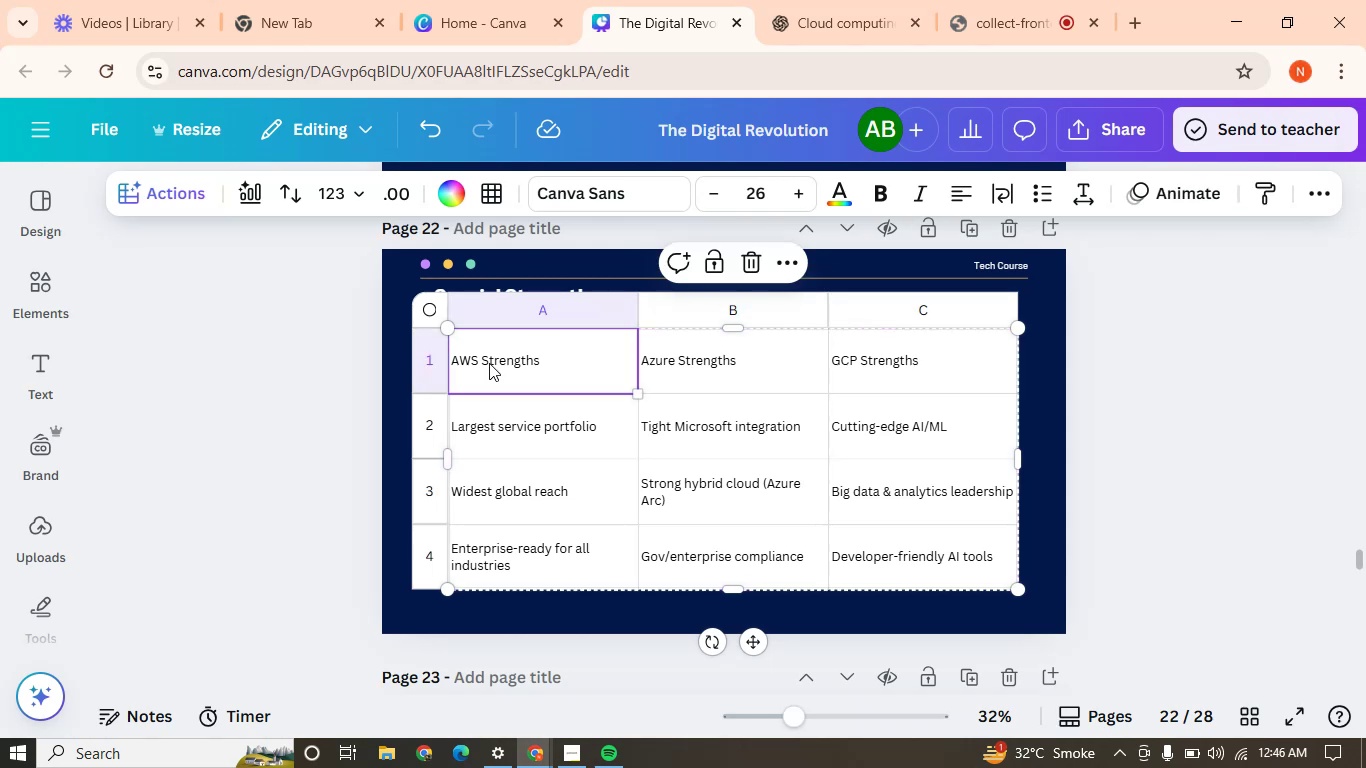 
hold_key(key=ShiftLeft, duration=0.78)
left_click([925, 359])
 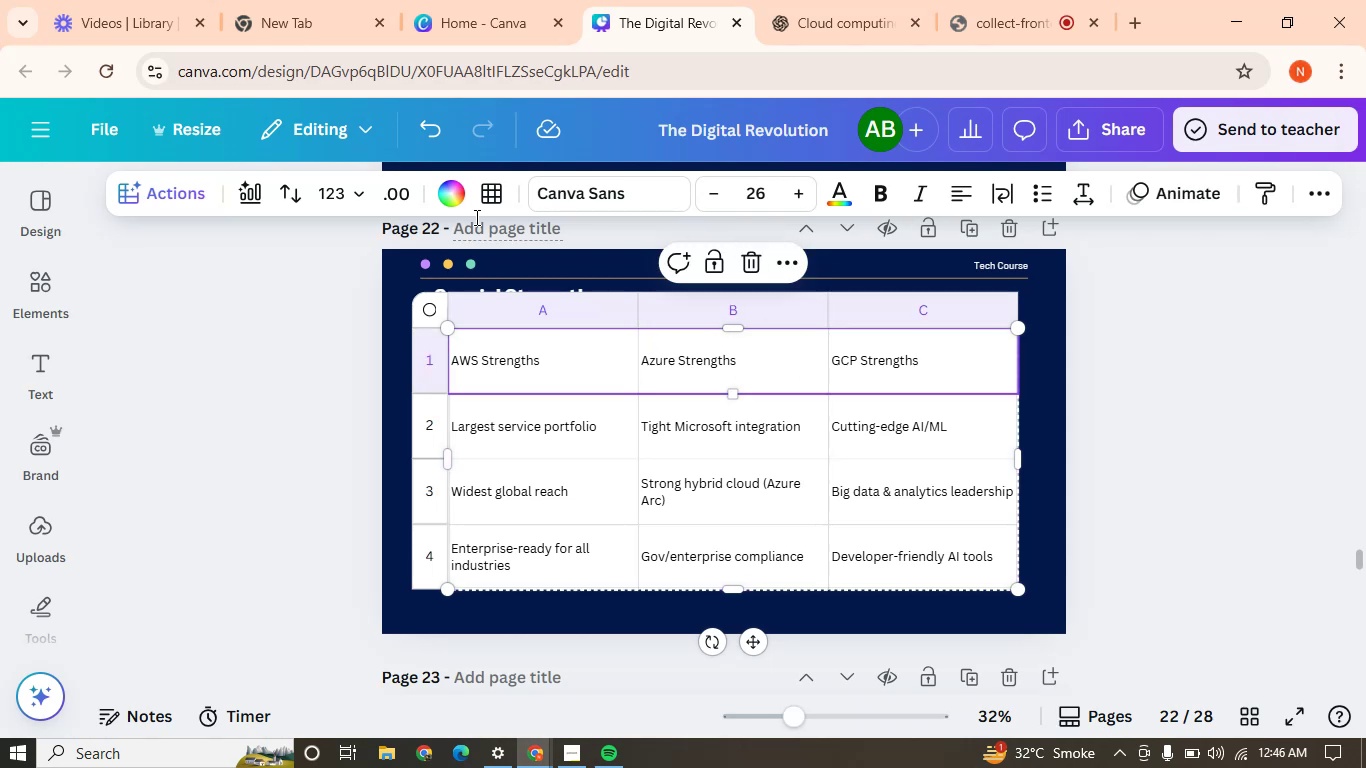 
left_click([456, 202])
 